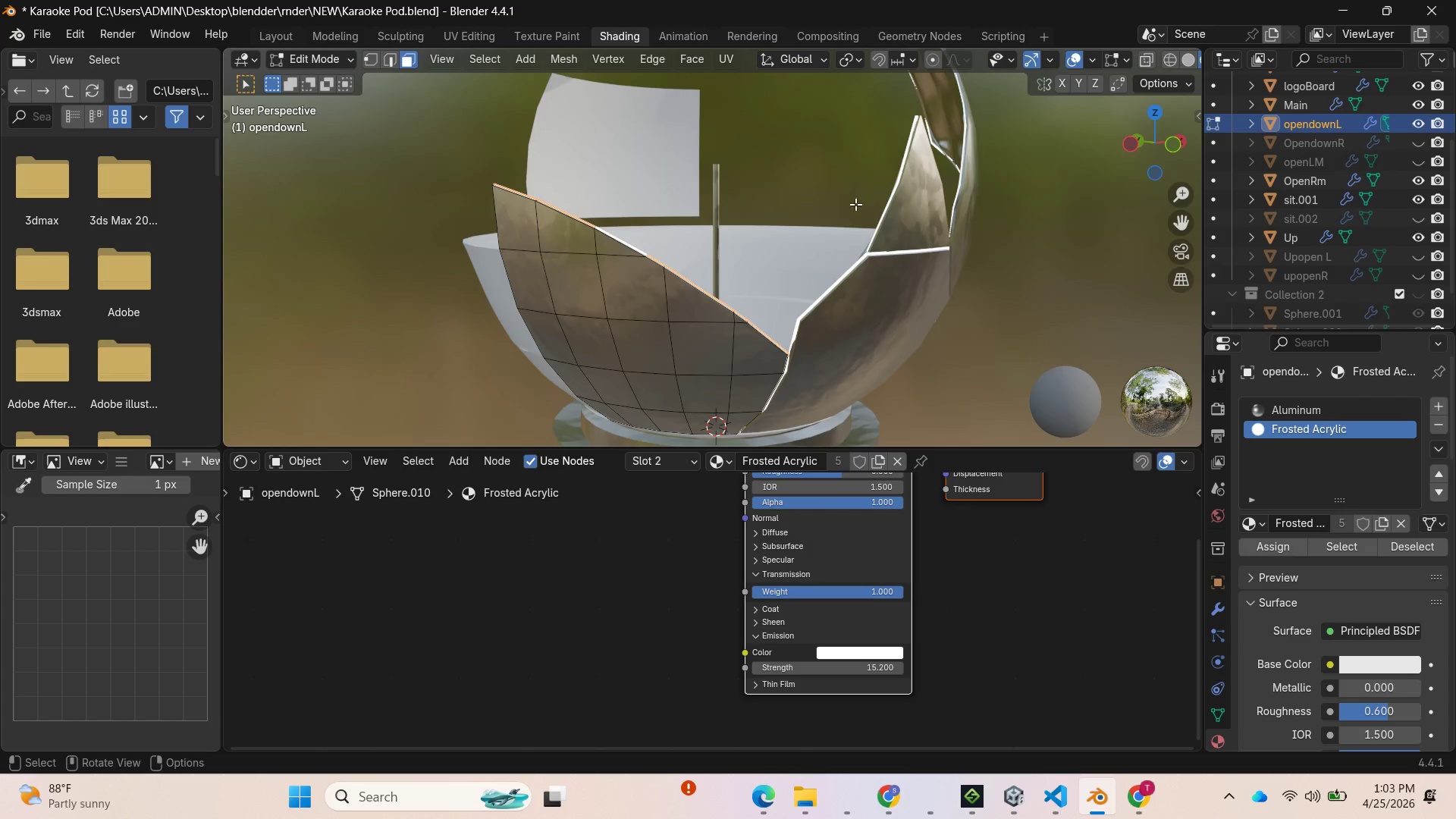 
key(Tab)
 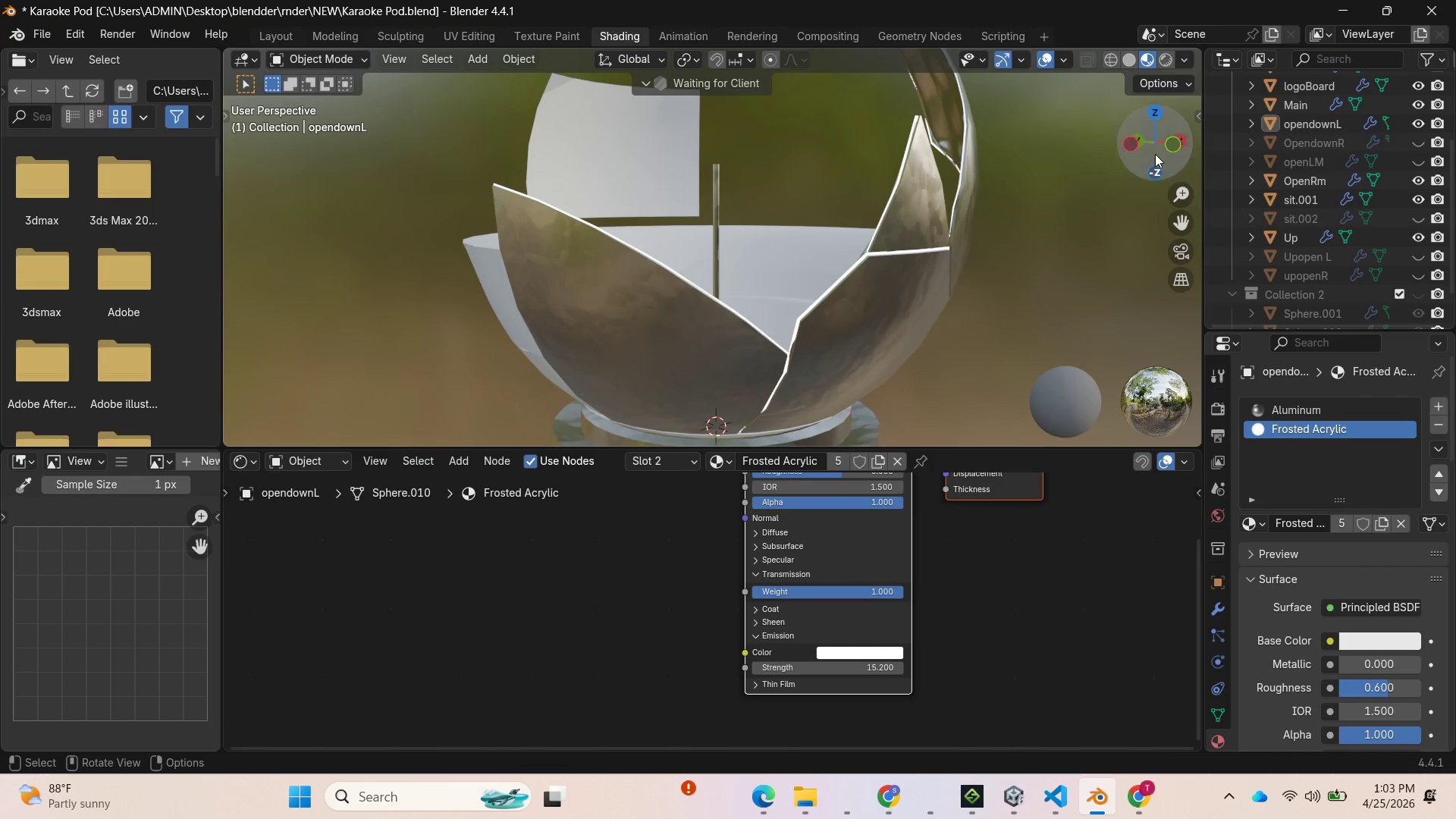 
left_click_drag(start_coordinate=[1137, 134], to_coordinate=[1177, 129])
 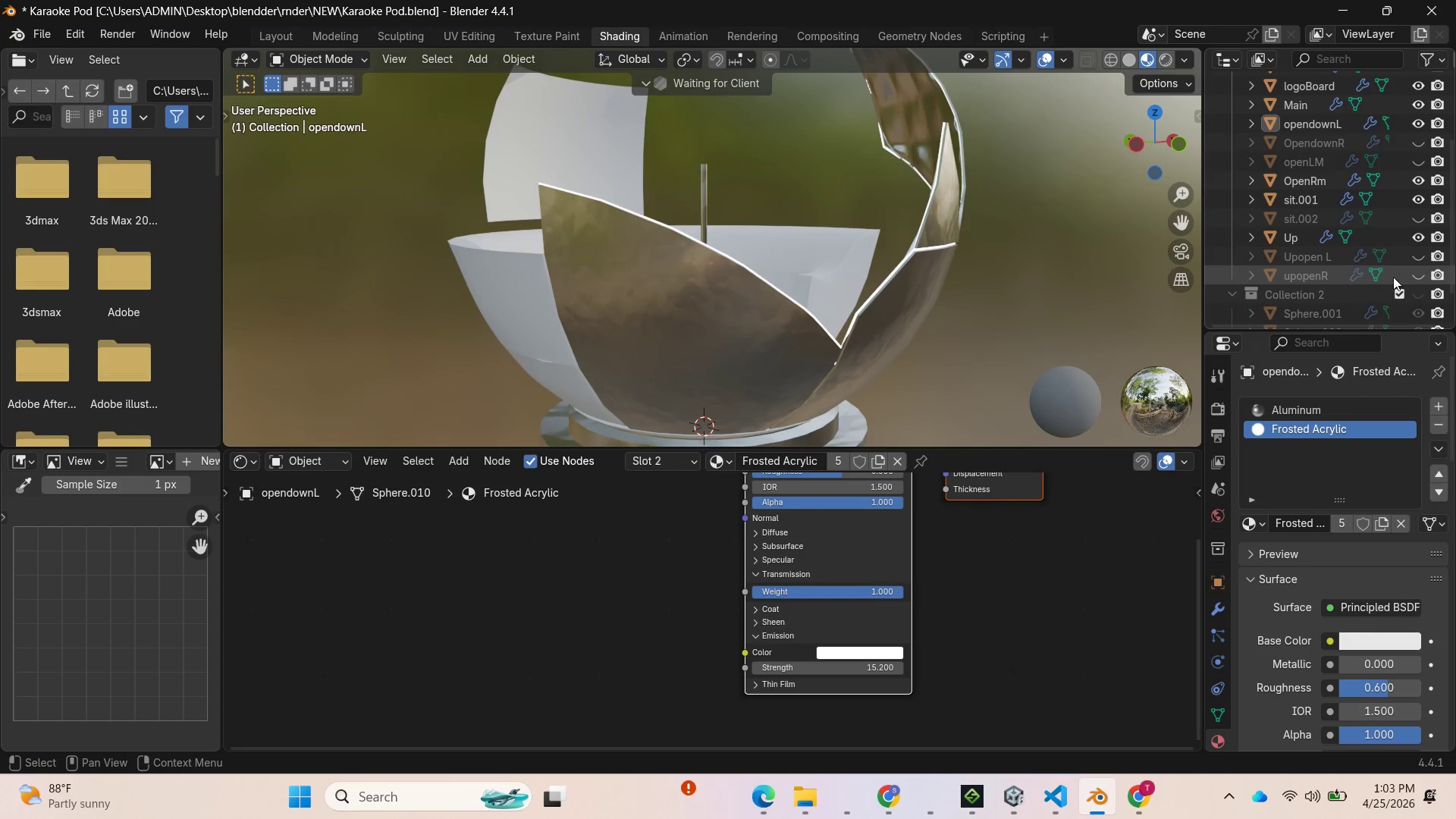 
mouse_move([1413, 264])
 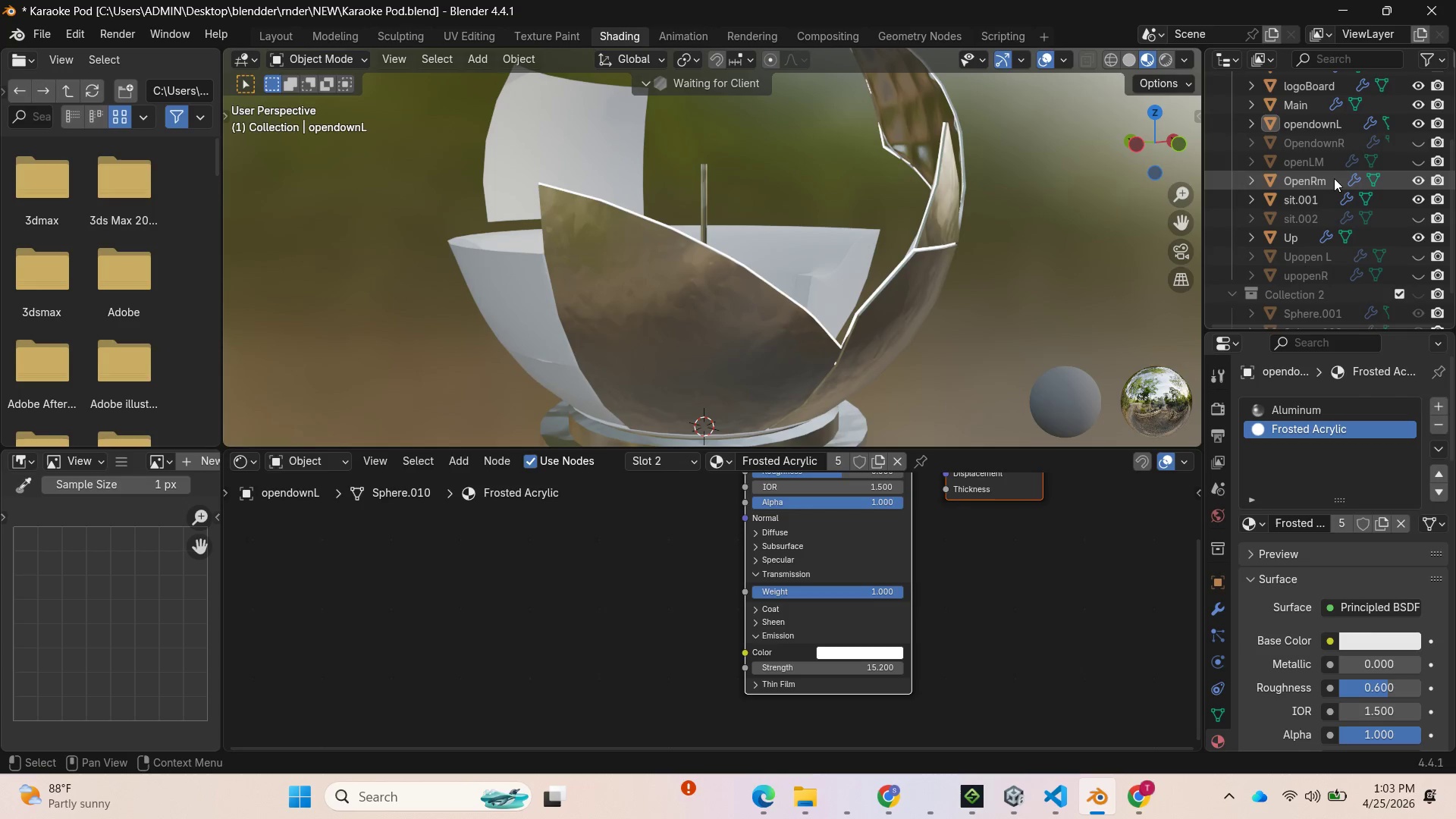 
left_click([703, 318])
 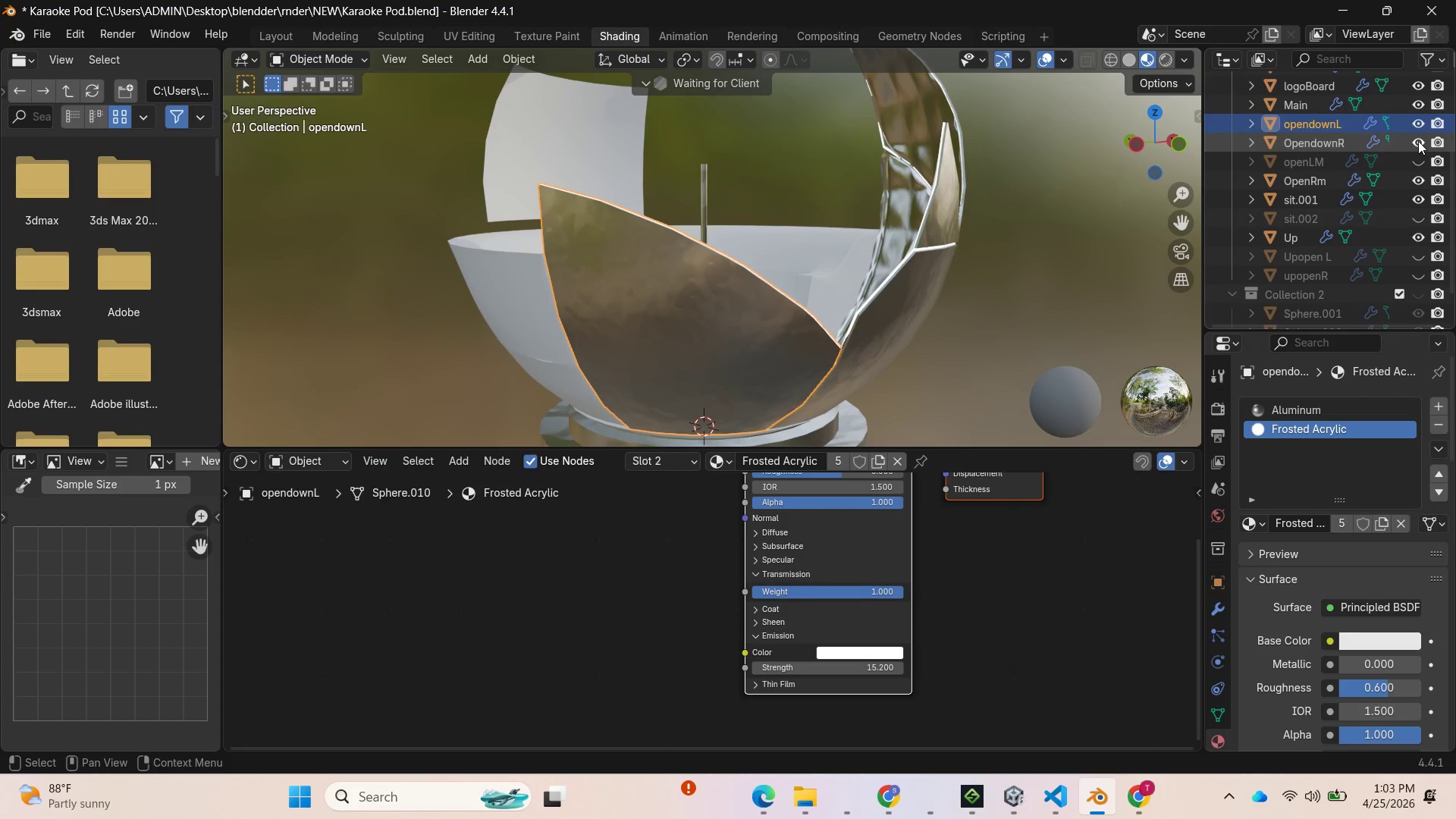 
left_click_drag(start_coordinate=[1151, 129], to_coordinate=[855, 110])
 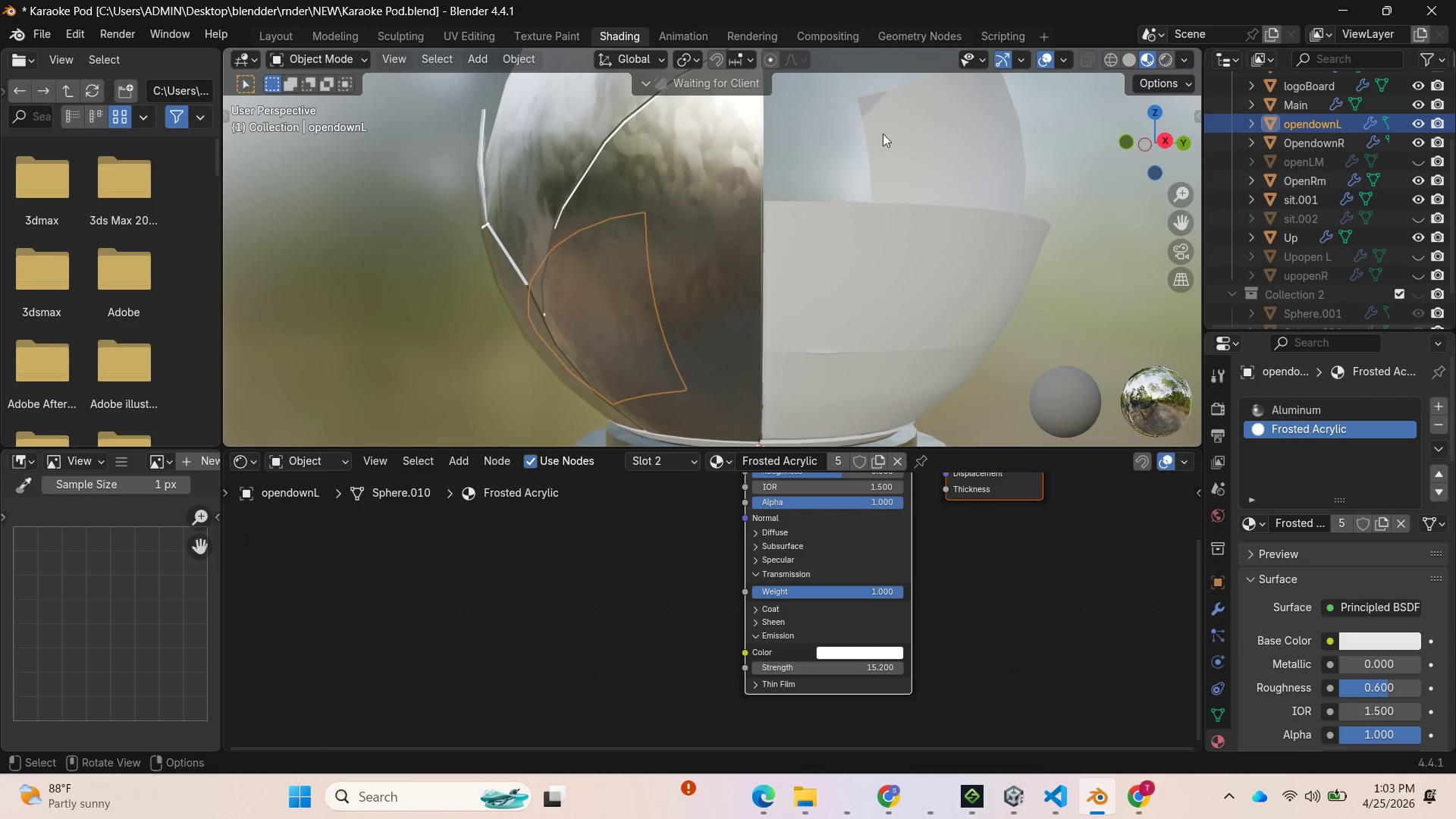 
left_click([673, 218])
 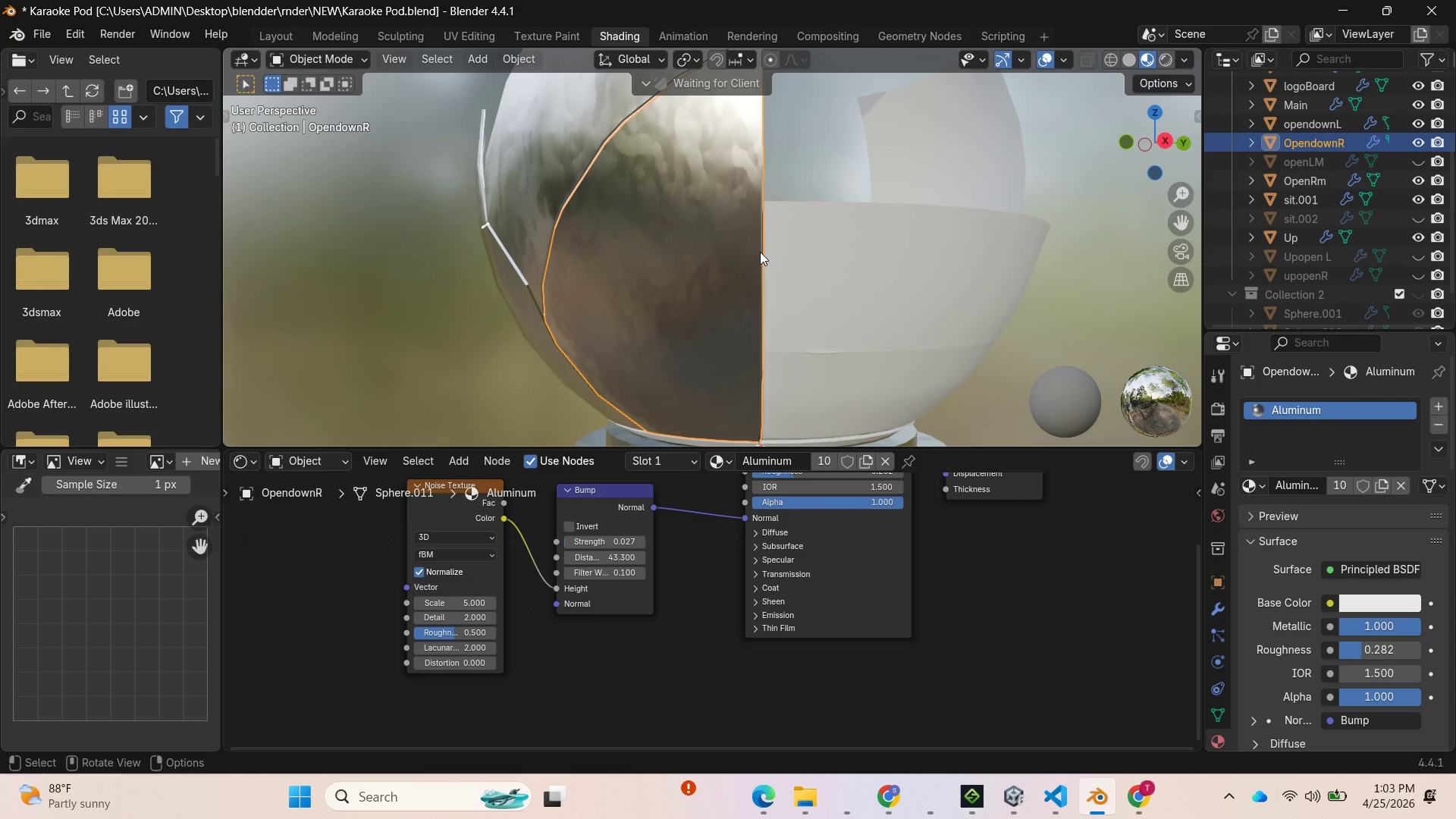 
key(Tab)
 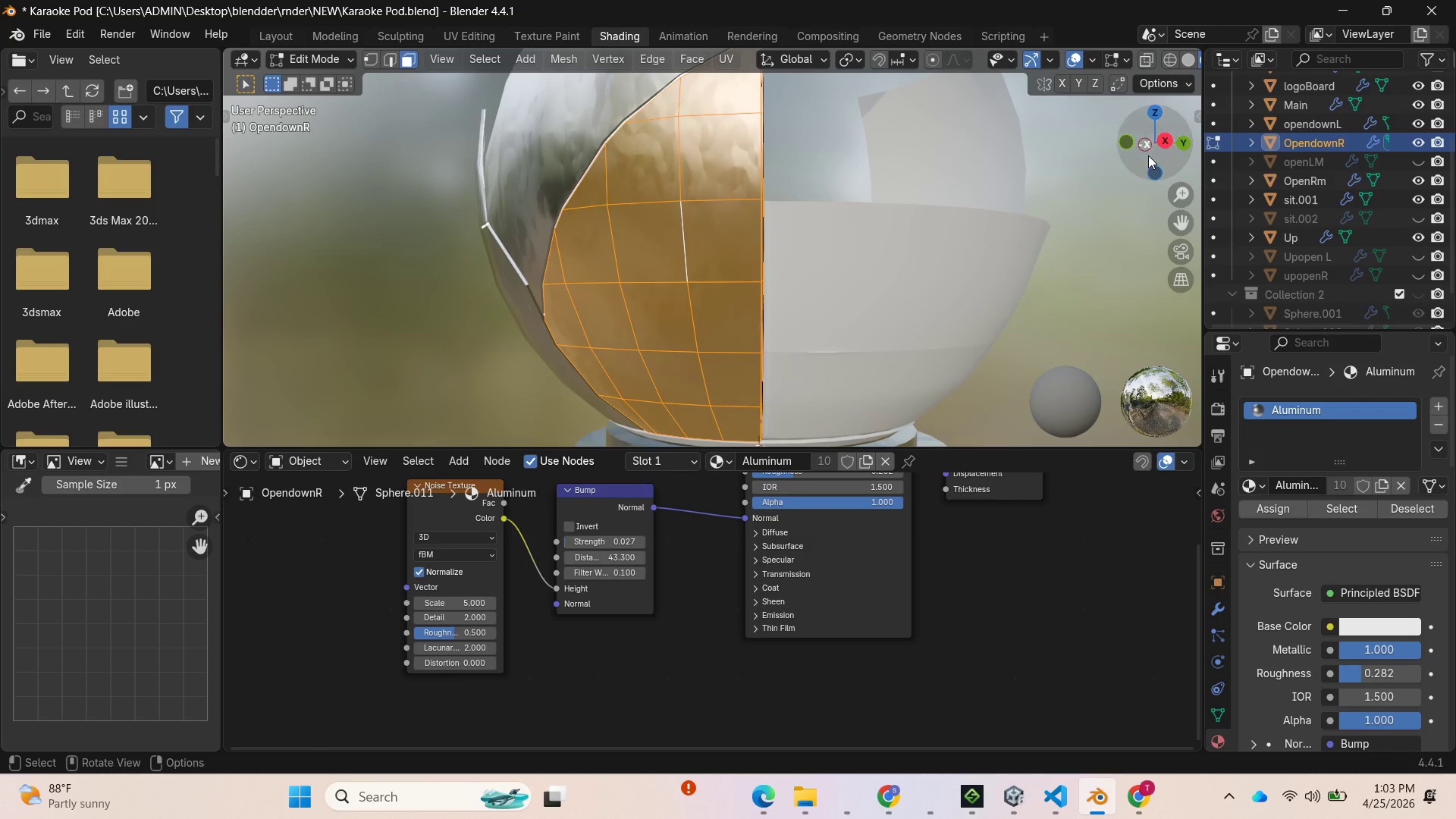 
left_click_drag(start_coordinate=[1178, 138], to_coordinate=[959, 161])
 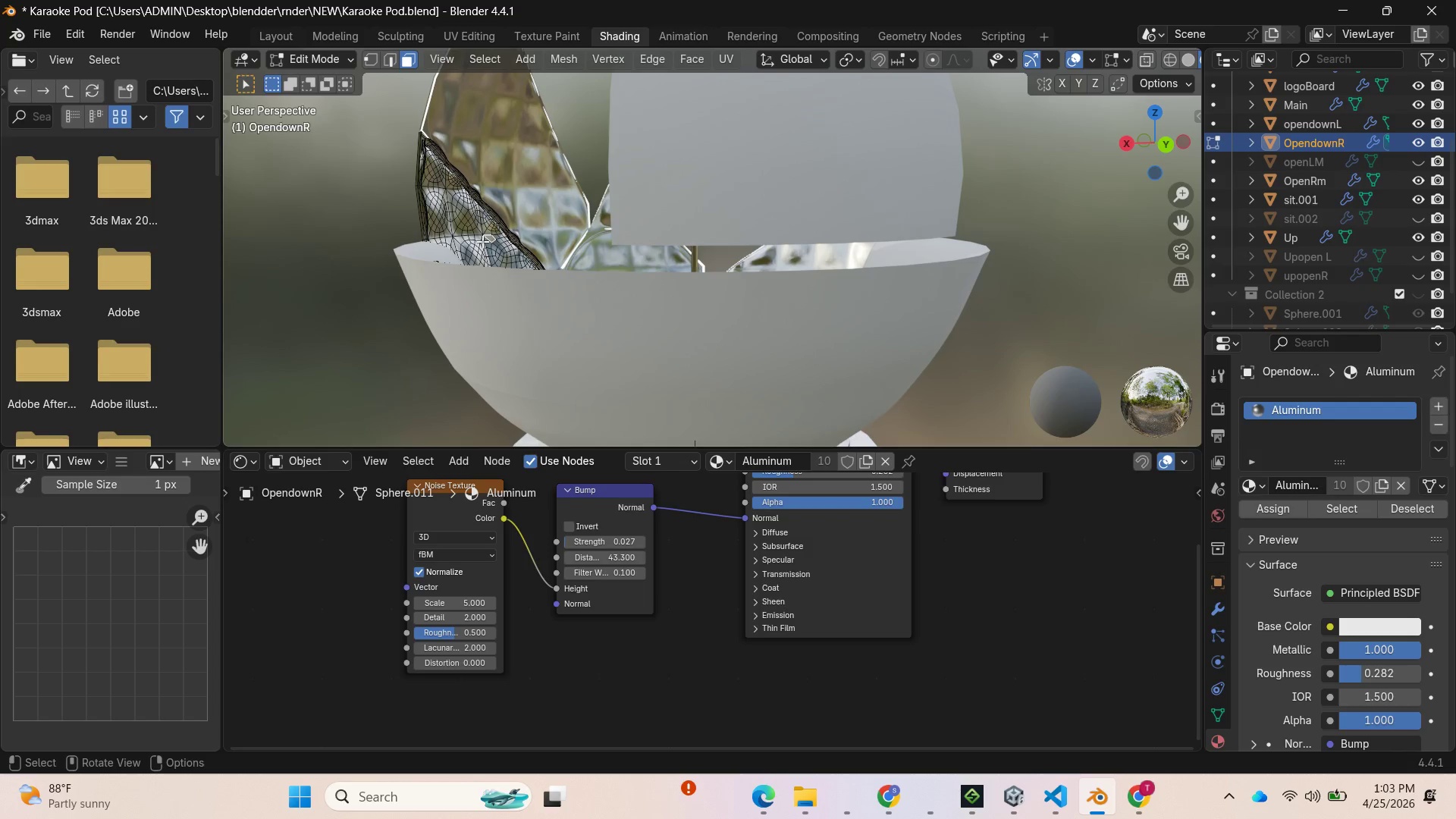 
type(lh)
 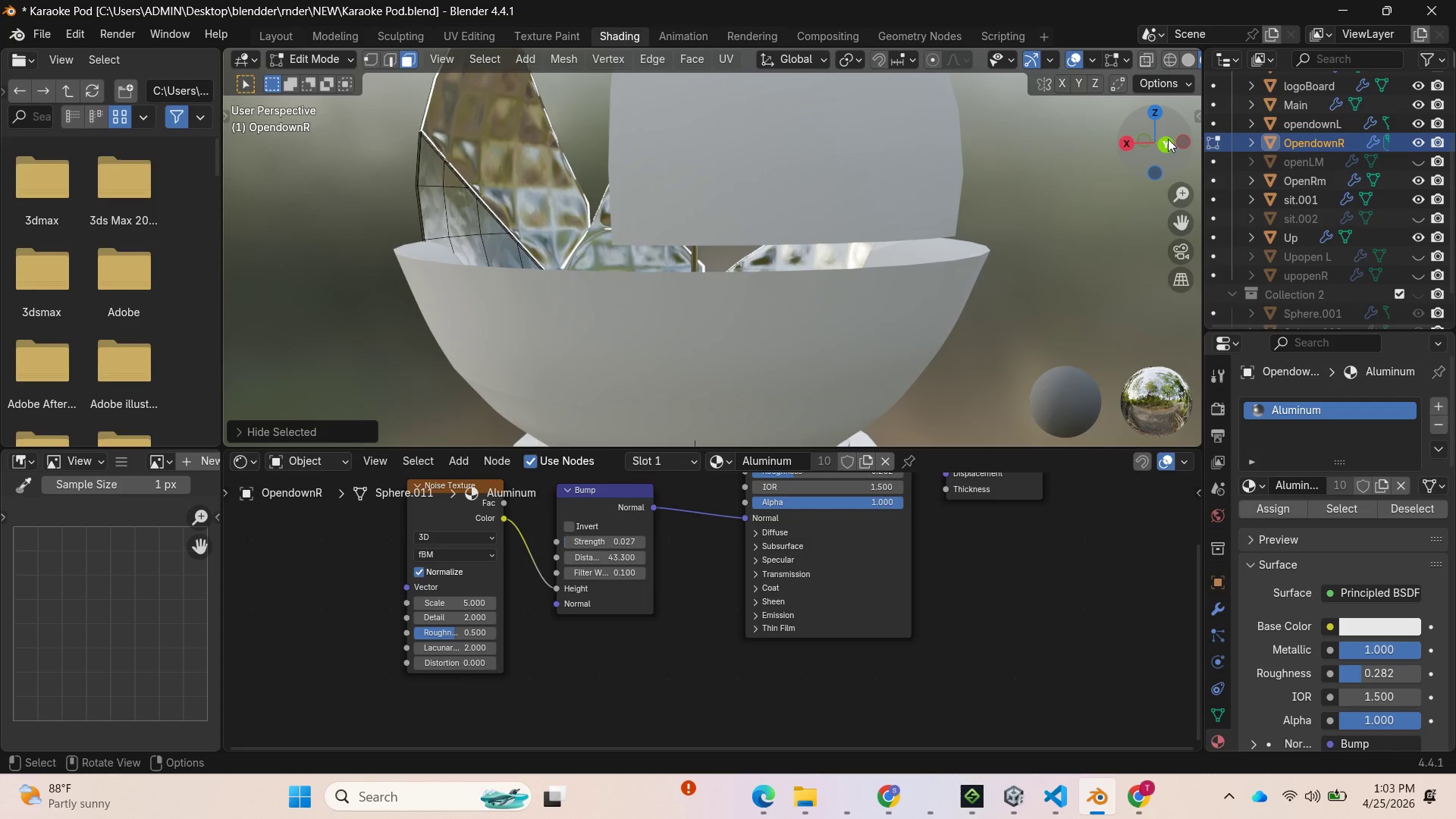 
left_click_drag(start_coordinate=[1153, 143], to_coordinate=[374, 120])
 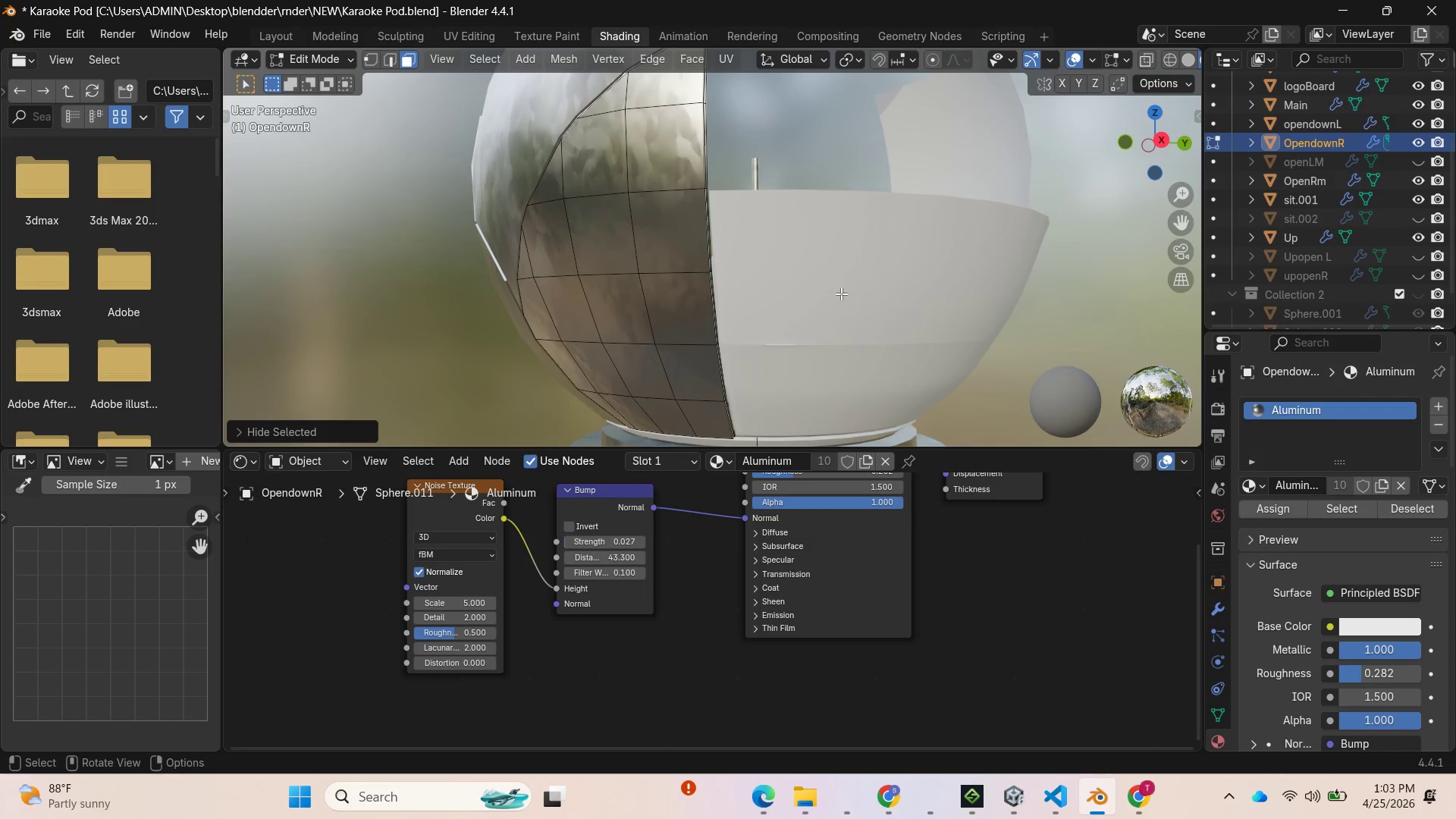 
scroll: coordinate [785, 304], scroll_direction: up, amount: 3.0
 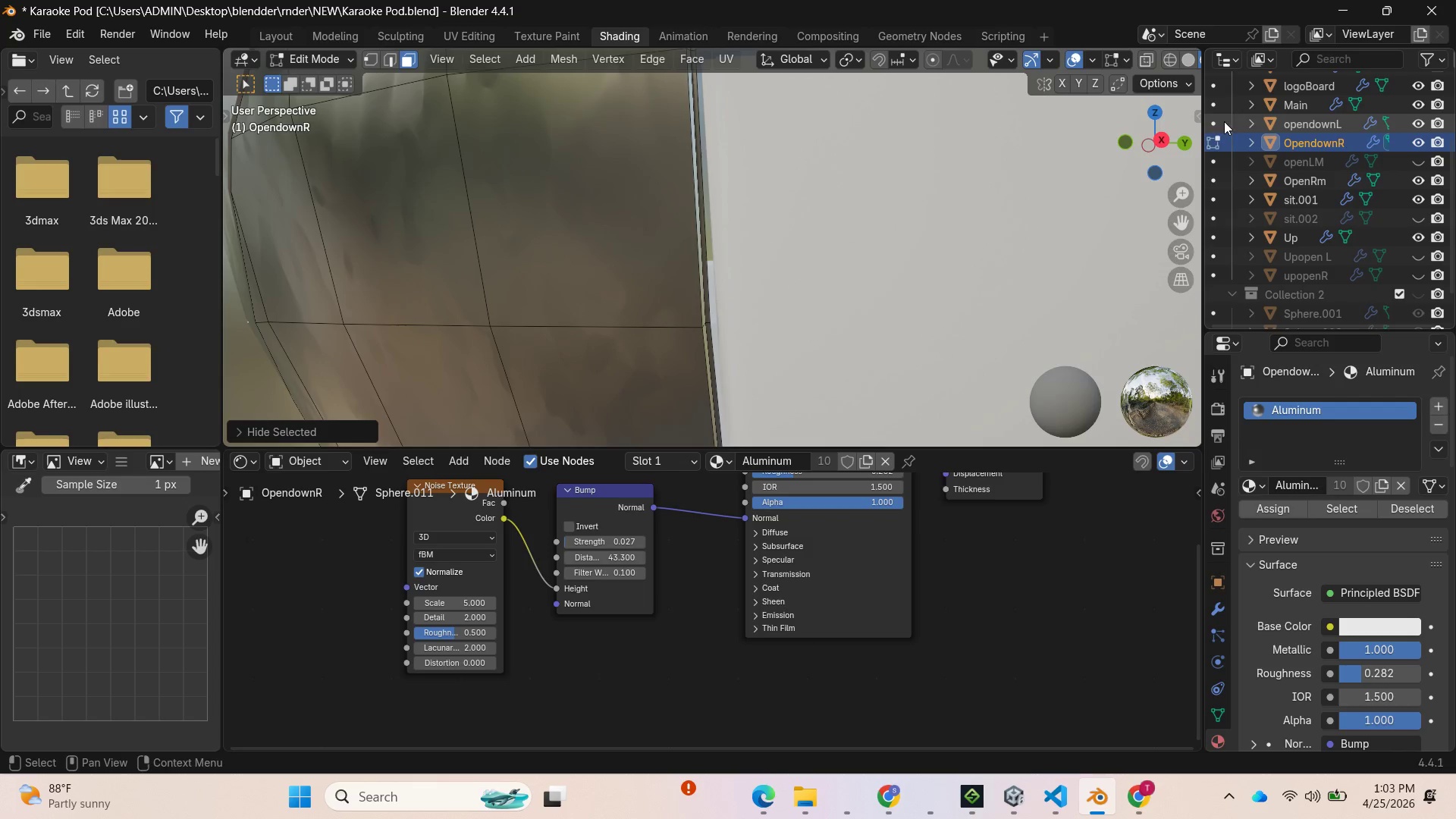 
left_click_drag(start_coordinate=[1160, 139], to_coordinate=[1175, 127])
 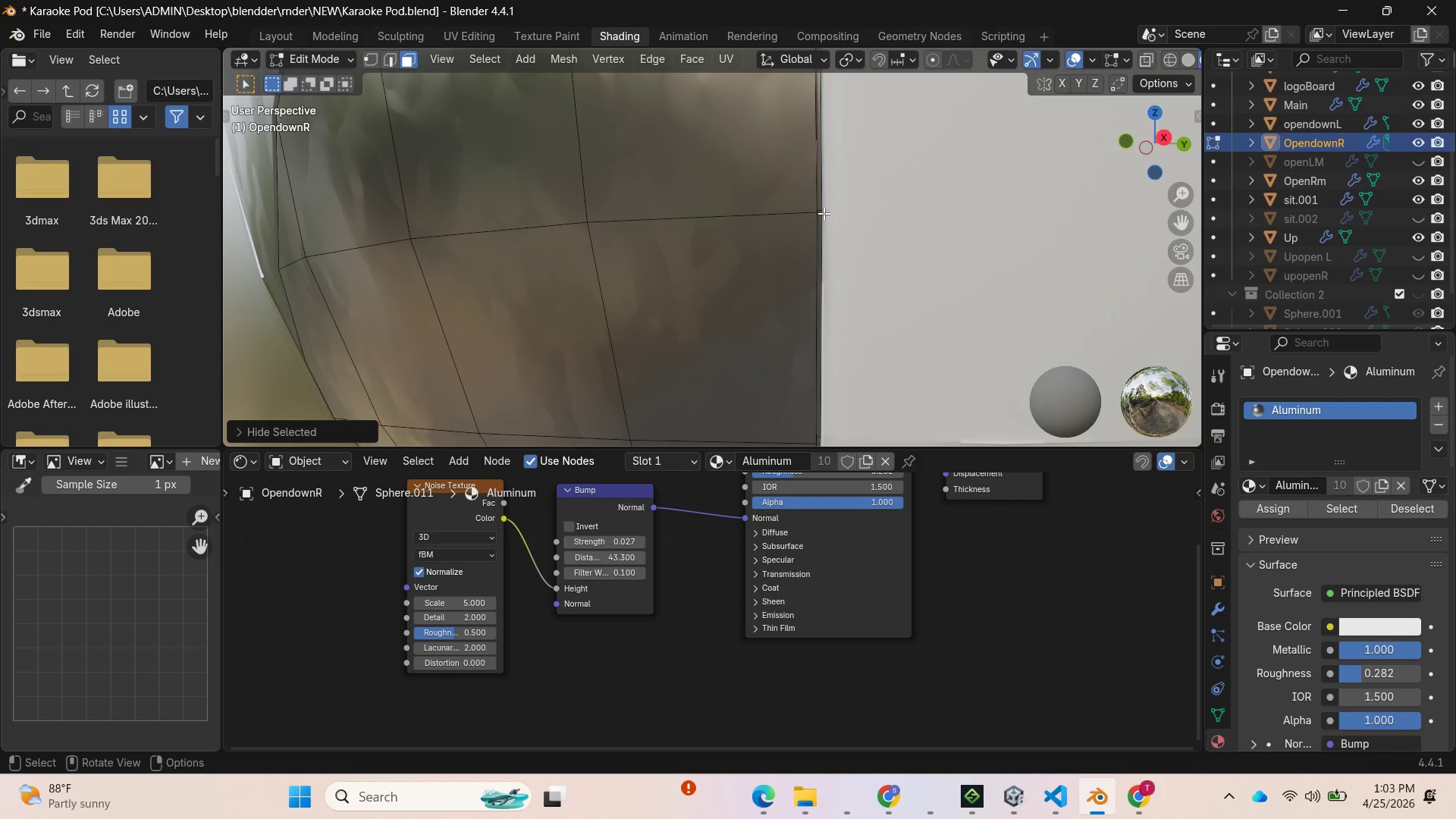 
hold_key(key=AltLeft, duration=2.05)
left_click([820, 213])
 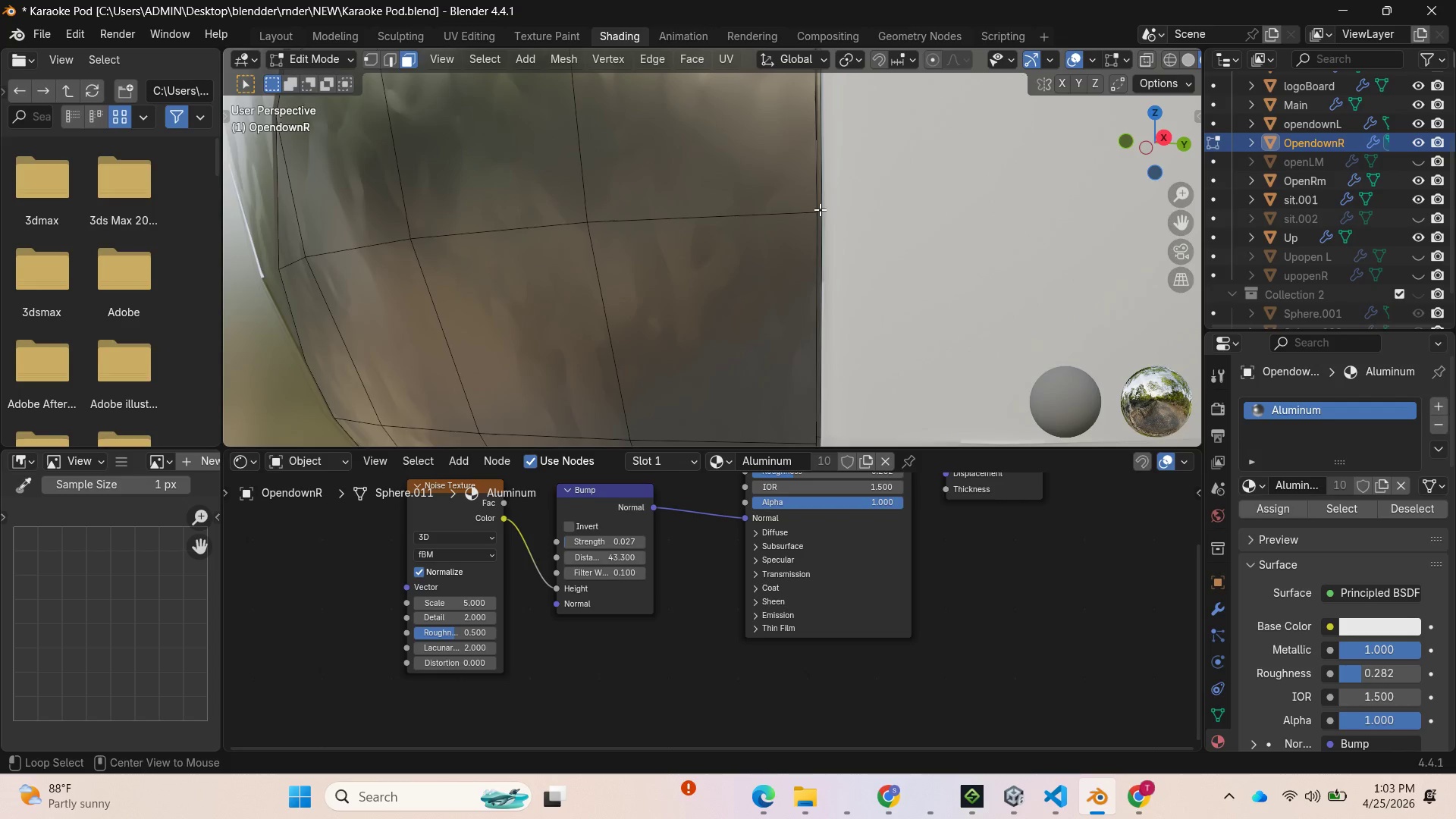 
left_click([820, 209])
 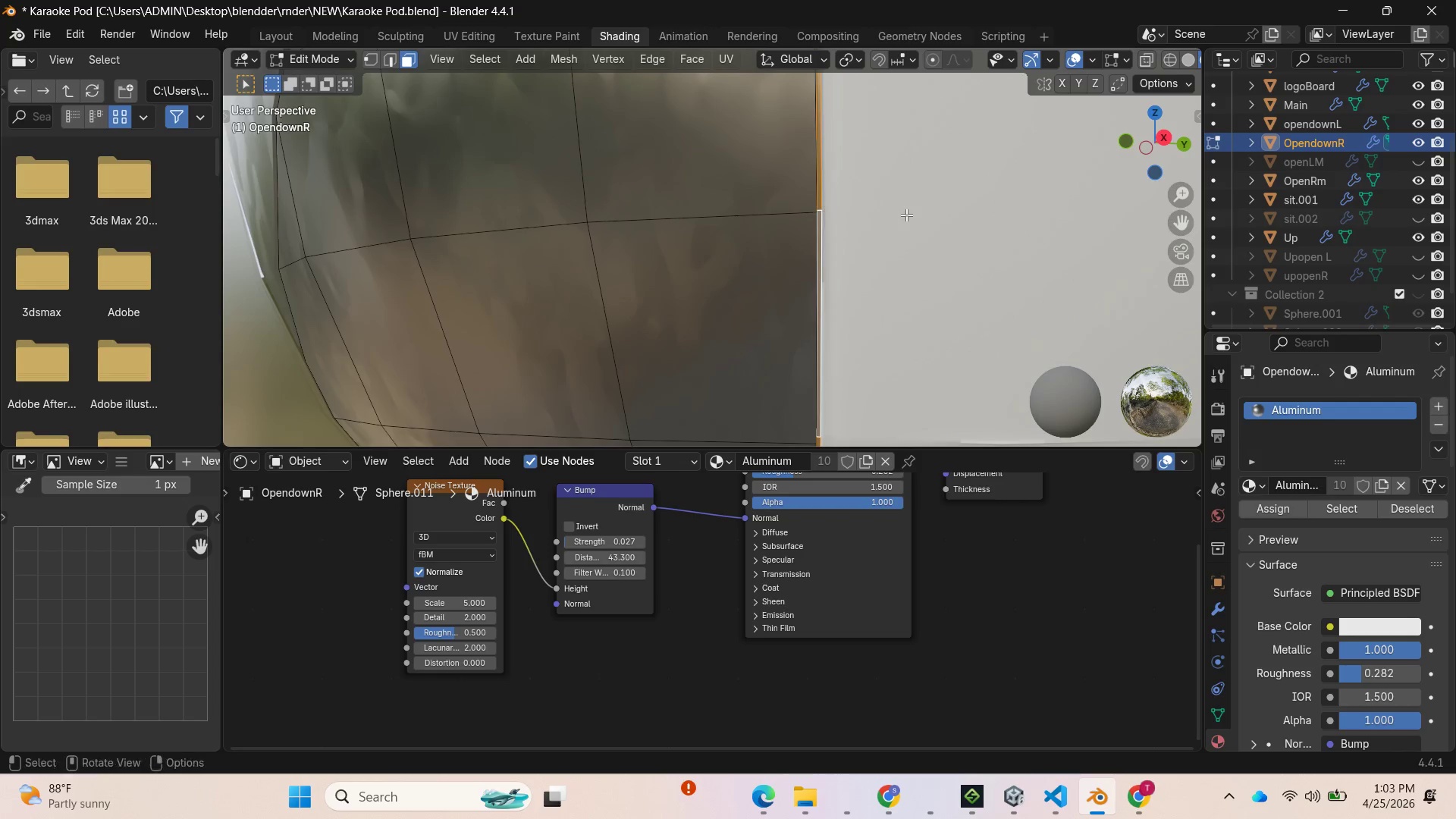 
scroll: coordinate [959, 234], scroll_direction: down, amount: 6.0
 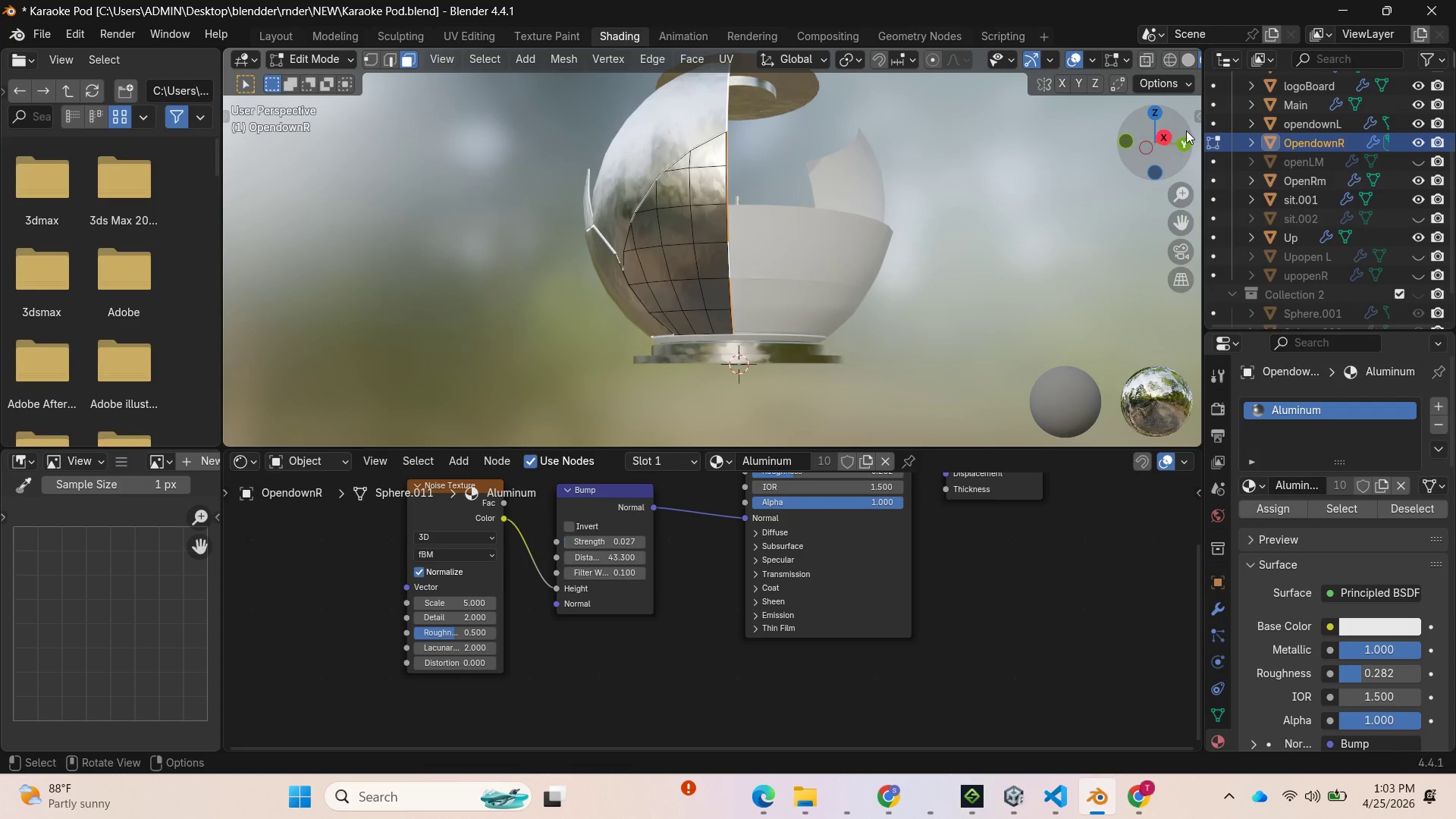 
left_click_drag(start_coordinate=[1148, 128], to_coordinate=[1191, 205])
 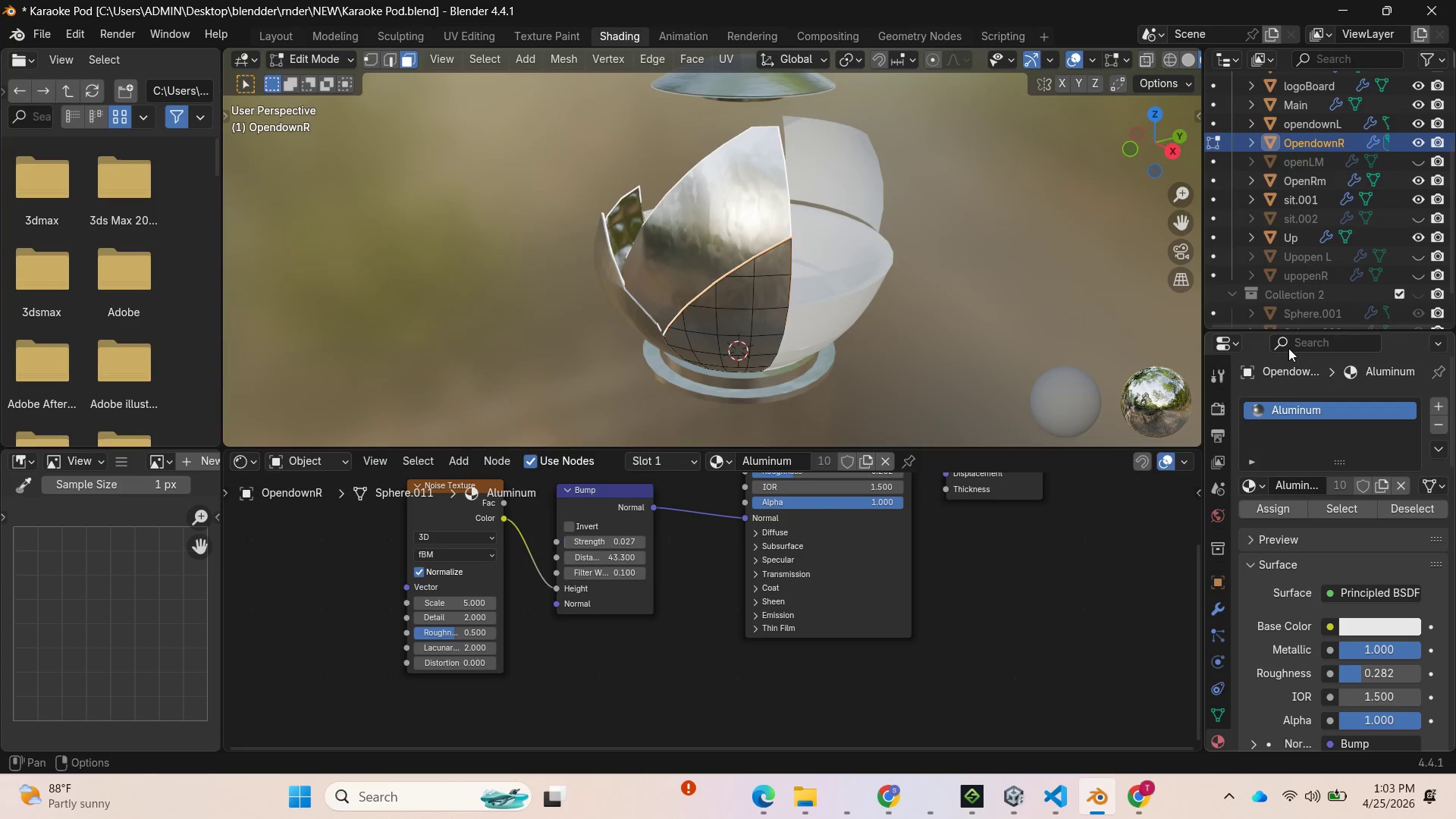 
left_click([1443, 407])
 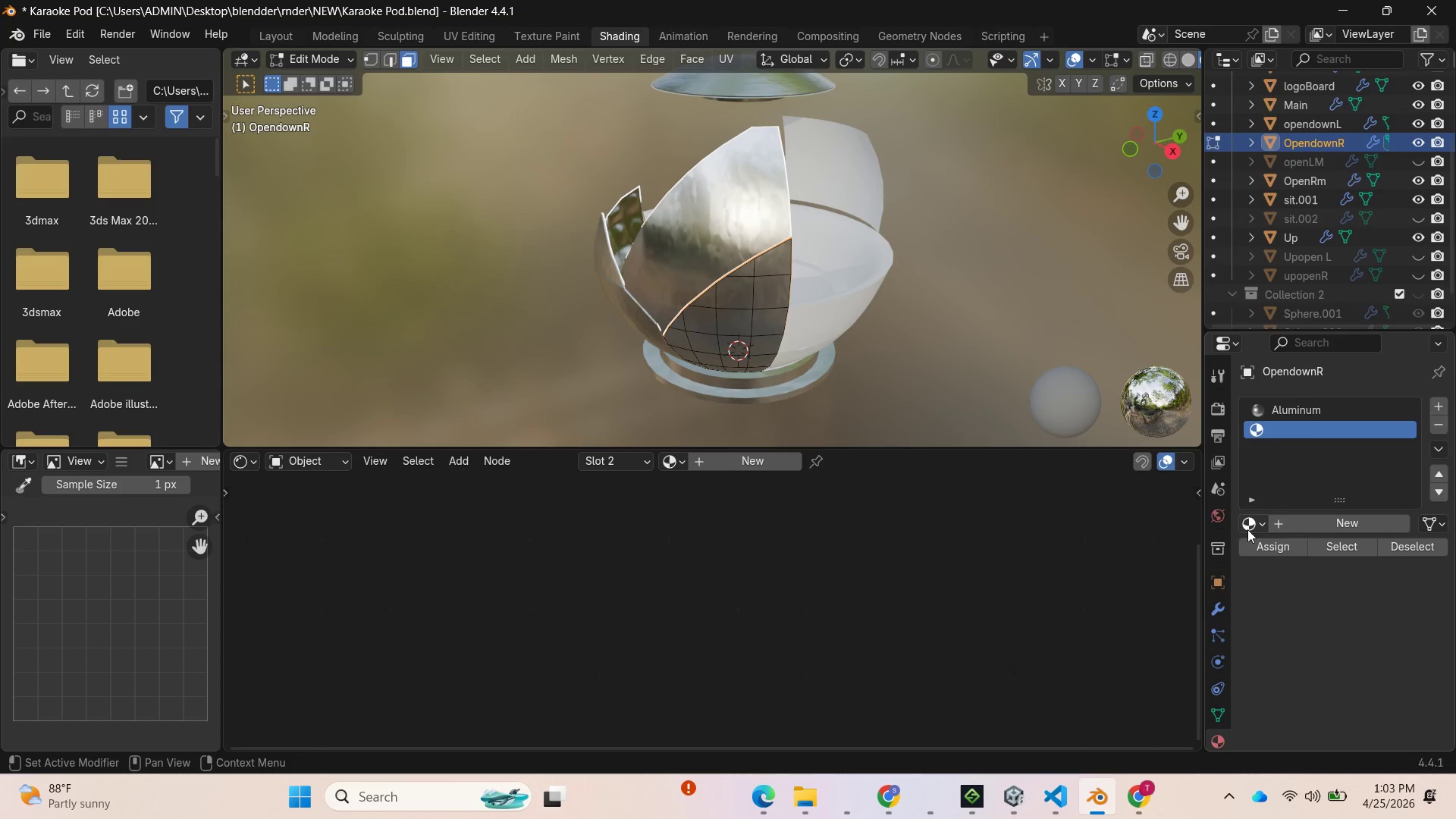 
left_click([1266, 523])
 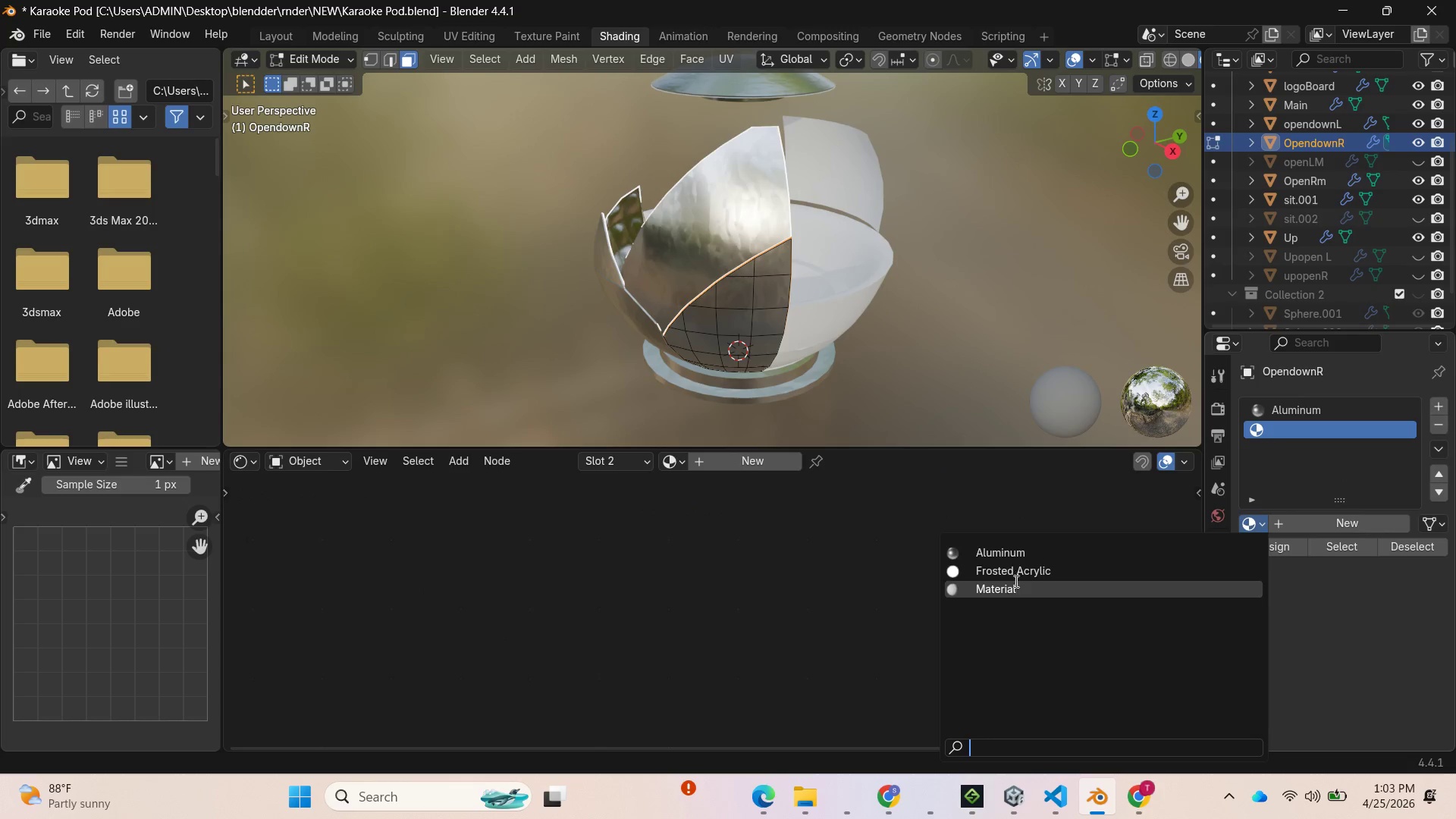 
left_click([1015, 577])
 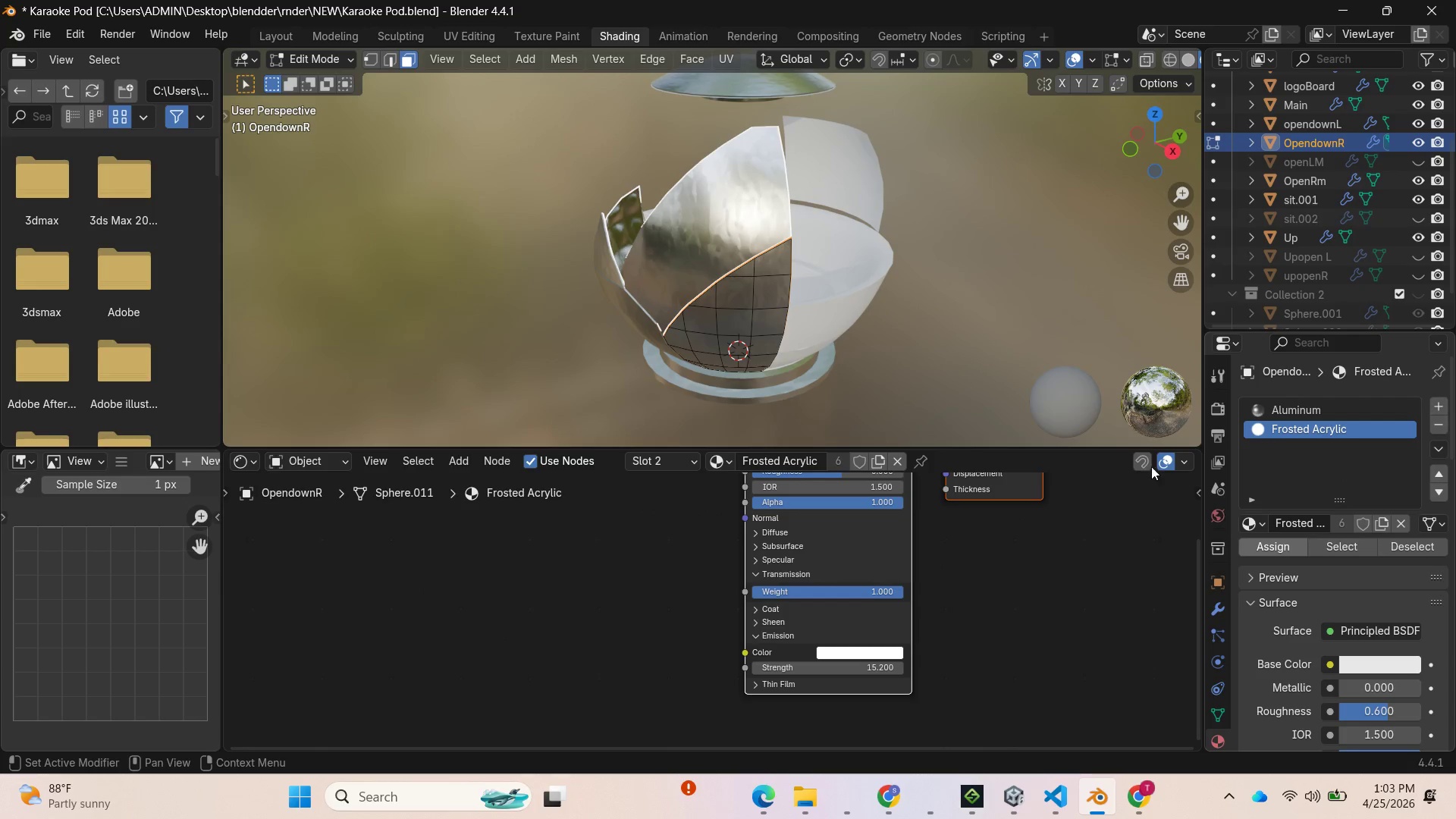 
scroll: coordinate [970, 297], scroll_direction: up, amount: 2.0
 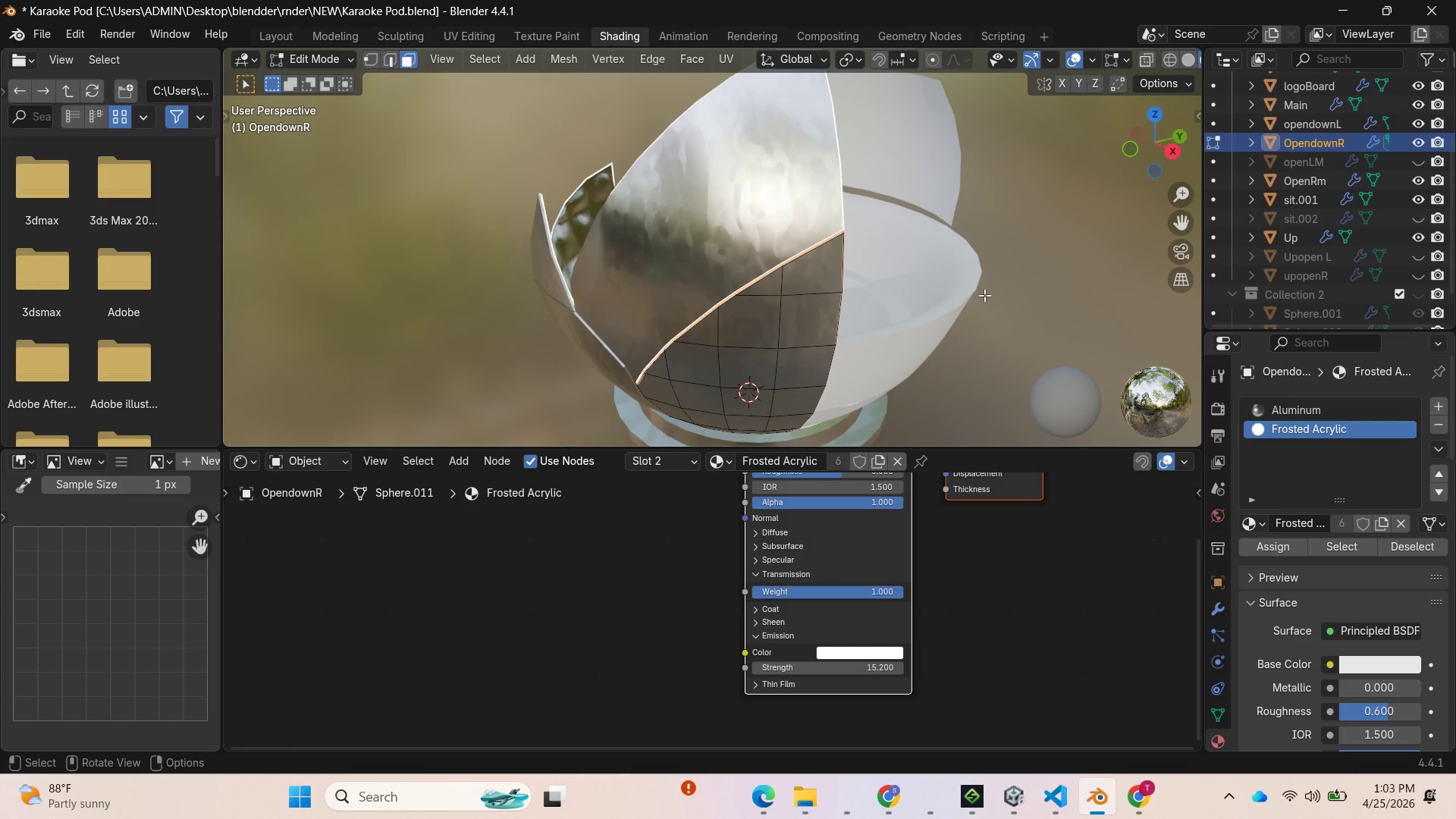 
key(Tab)
 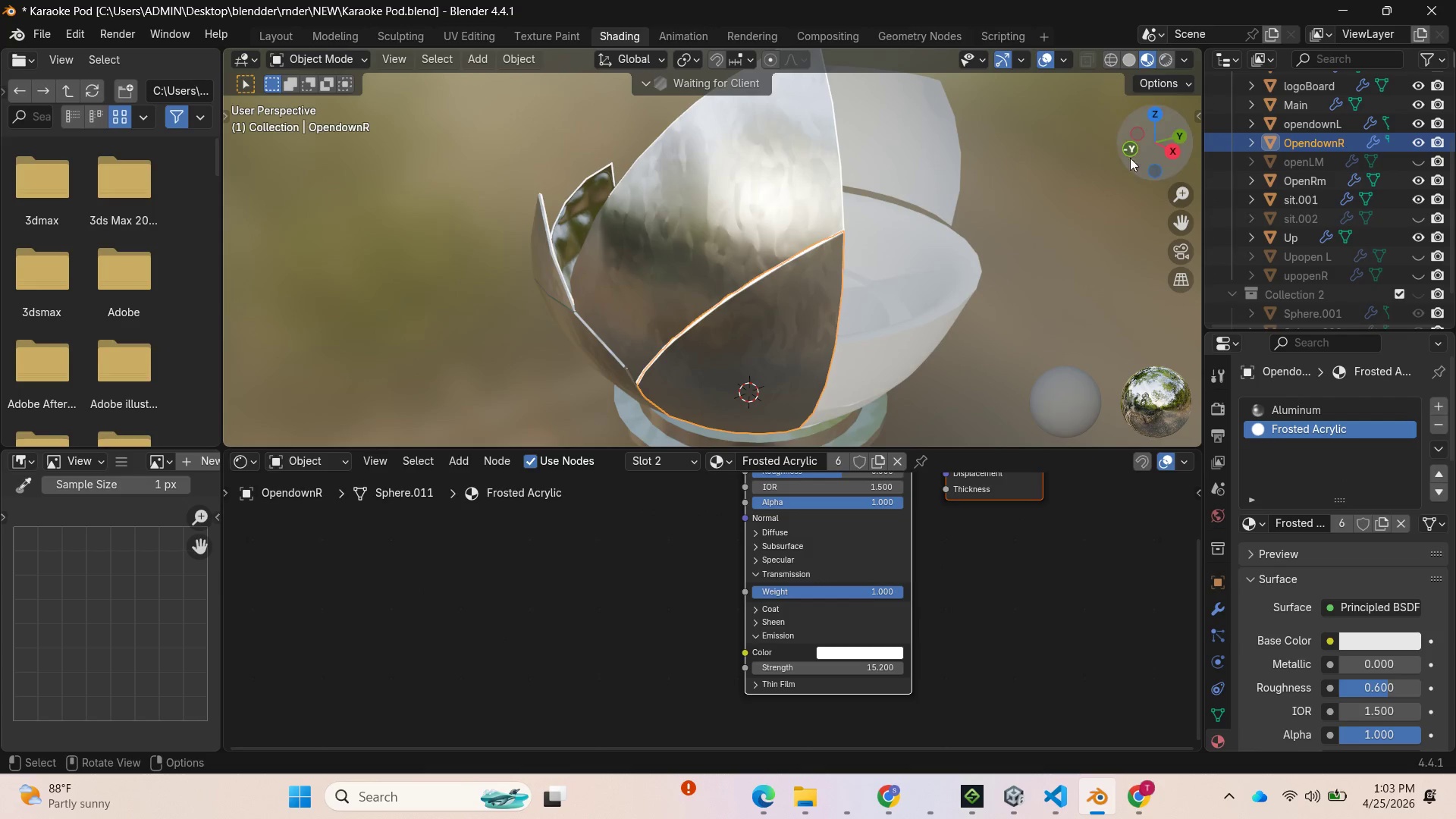 
left_click_drag(start_coordinate=[1146, 151], to_coordinate=[261, 158])
 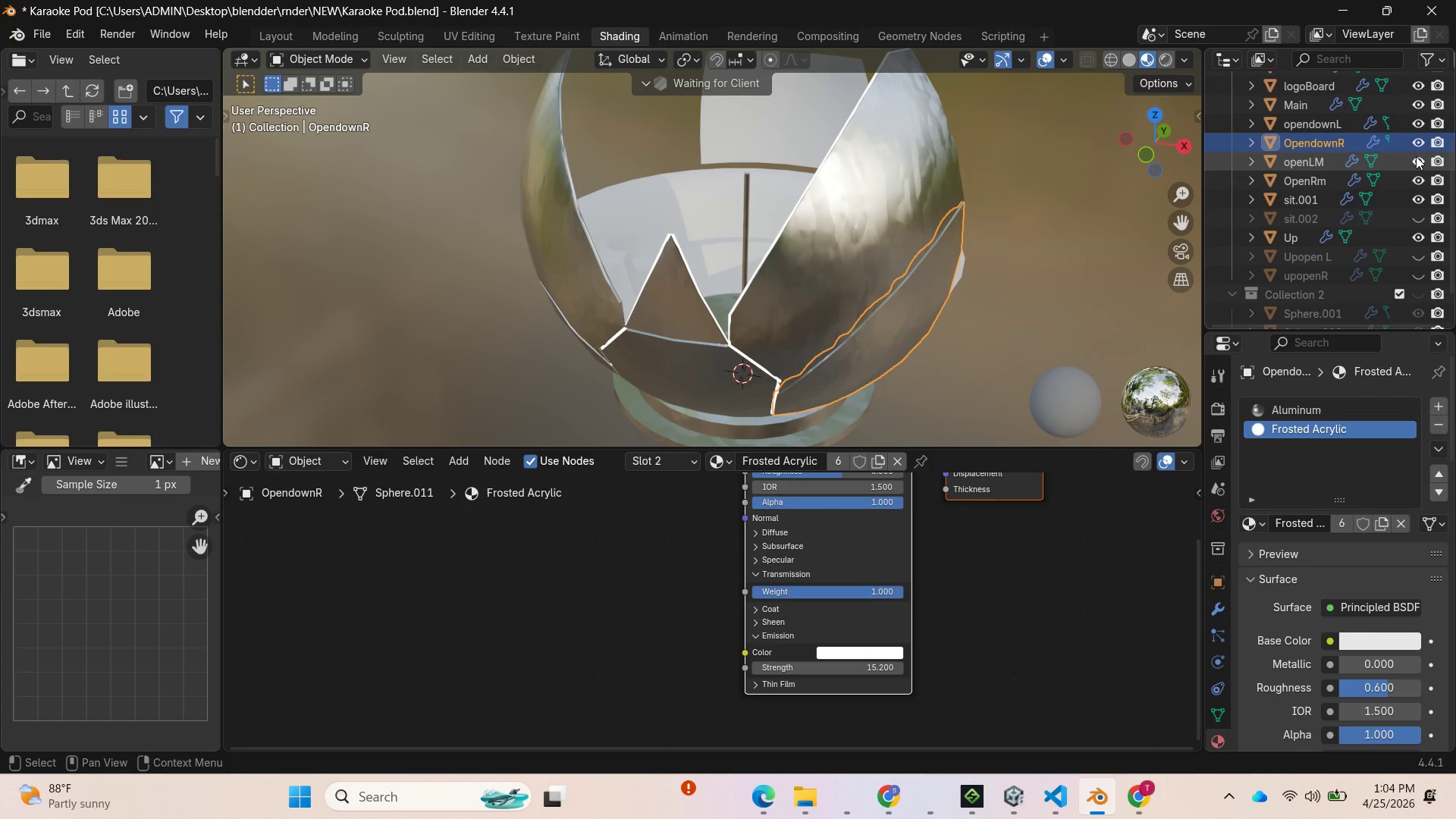 
left_click_drag(start_coordinate=[1150, 147], to_coordinate=[411, 181])
 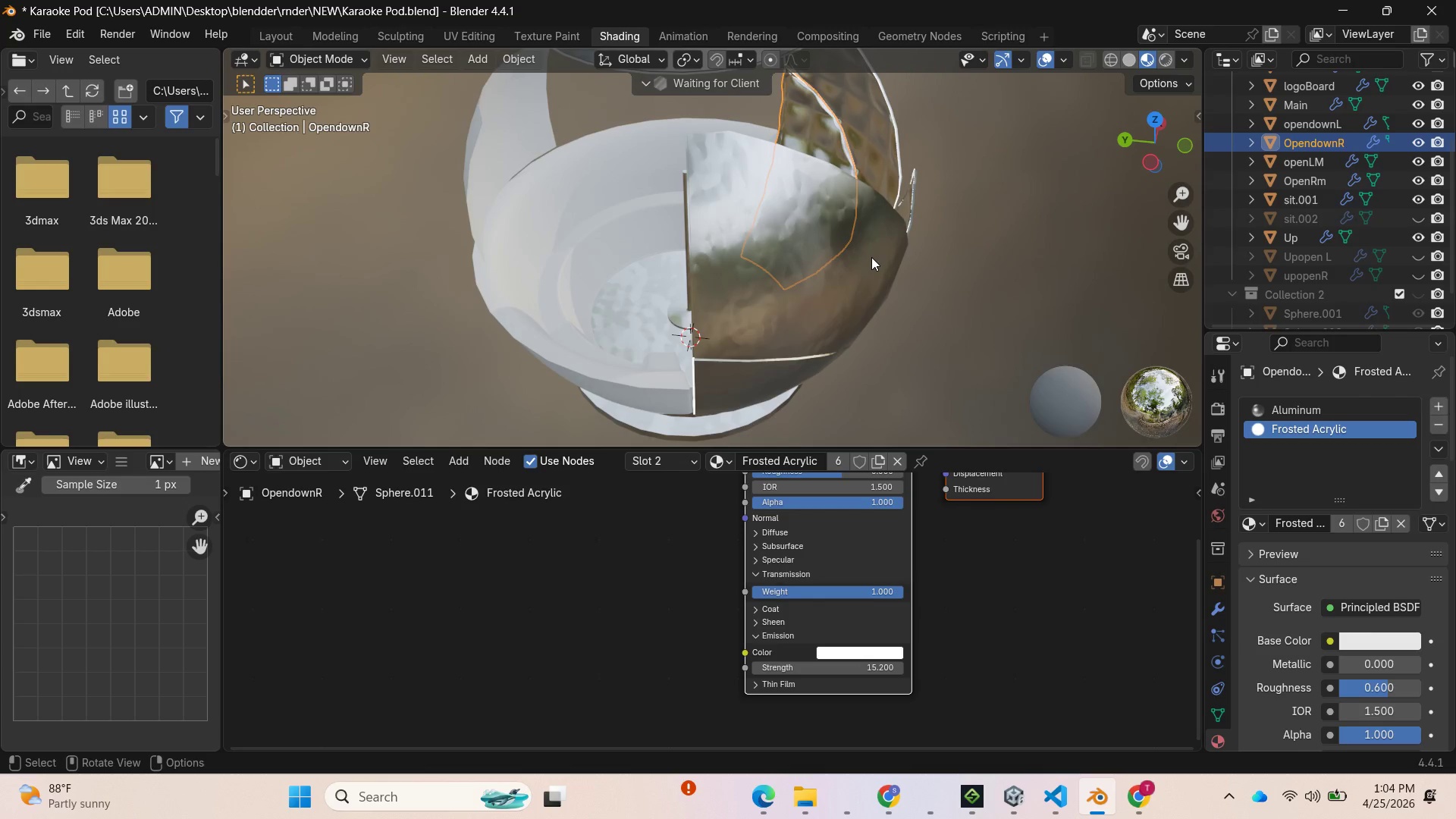 
left_click([871, 257])
 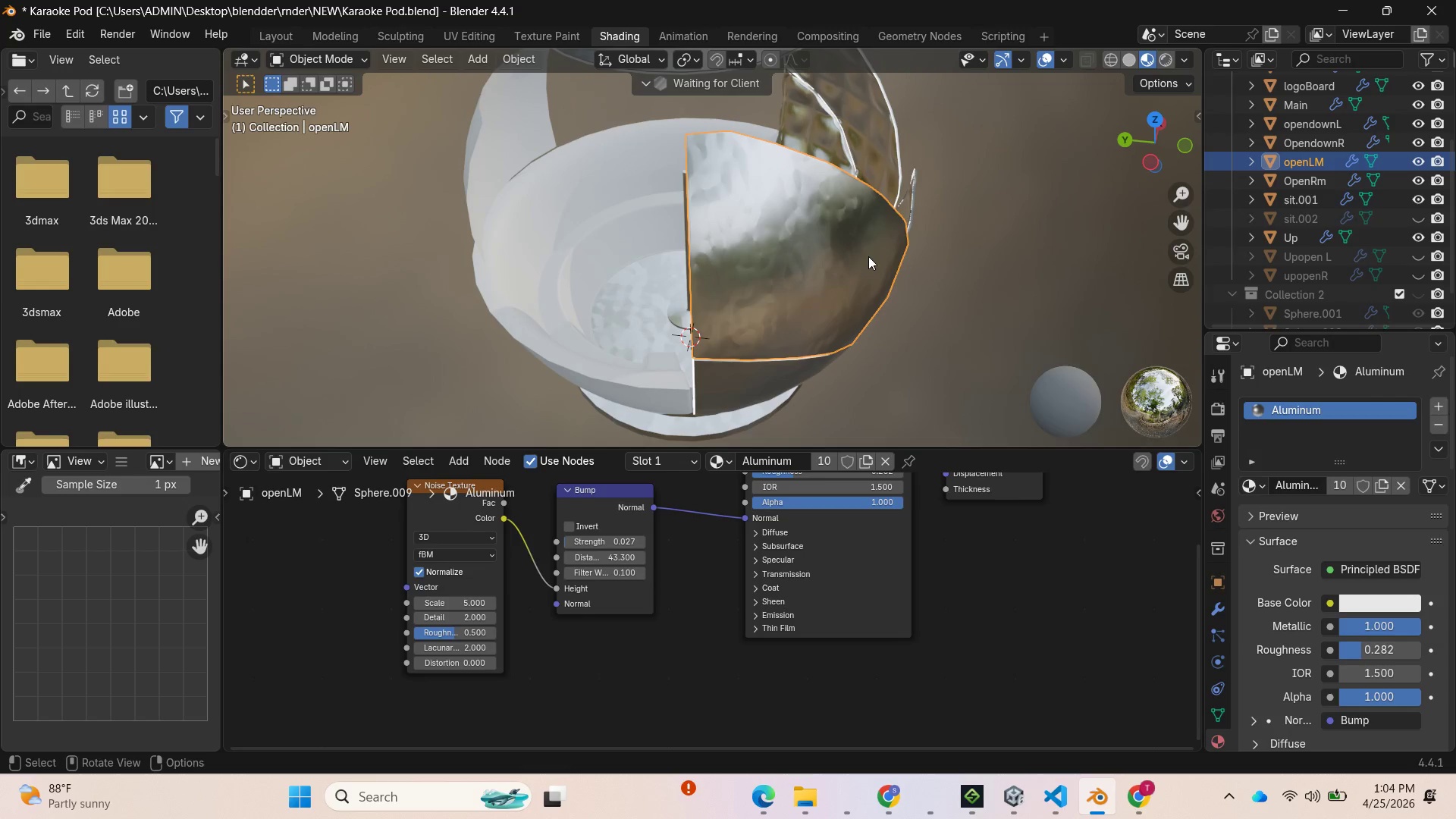 
key(Tab)
 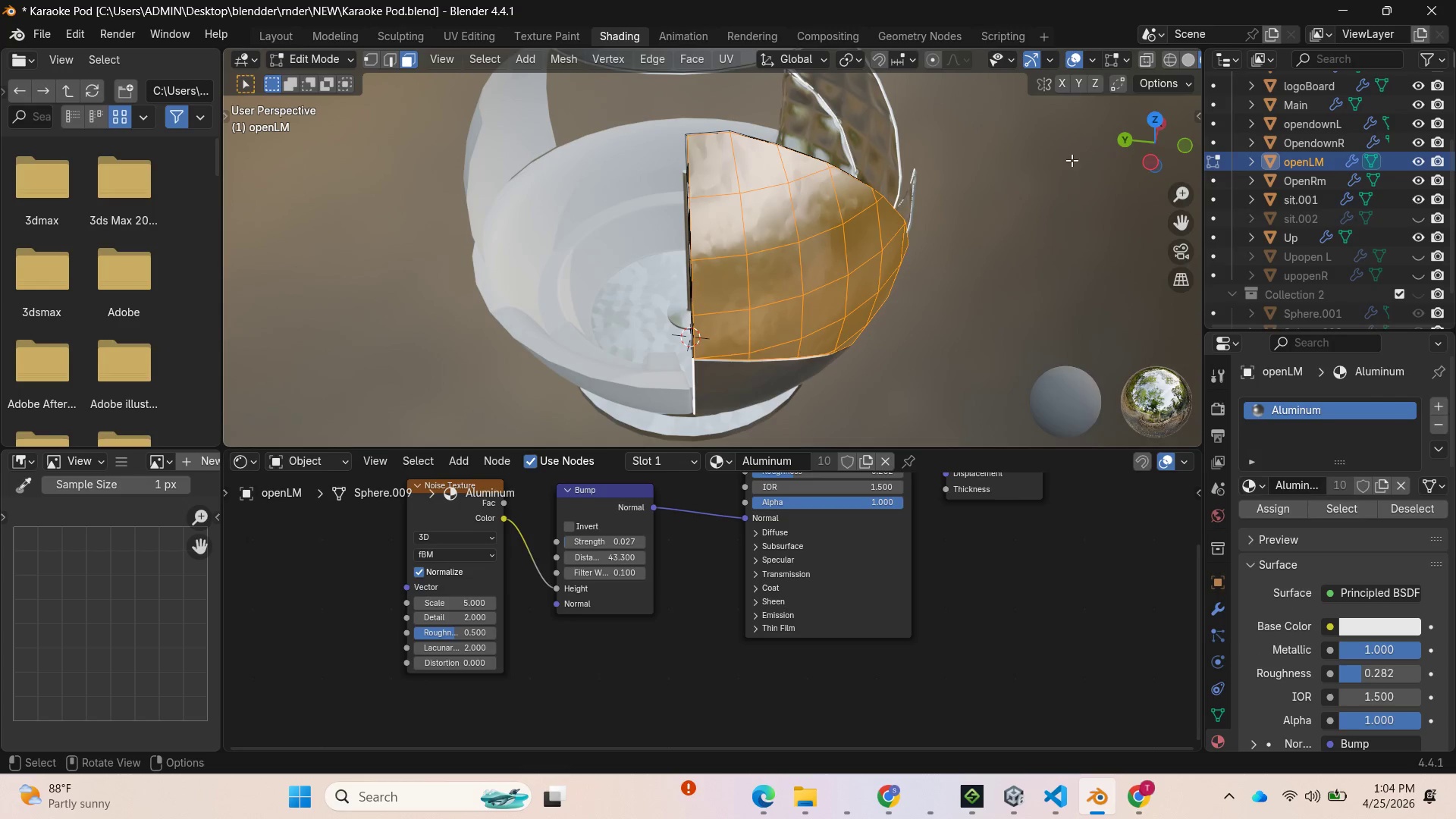 
left_click_drag(start_coordinate=[1132, 150], to_coordinate=[379, 117])
 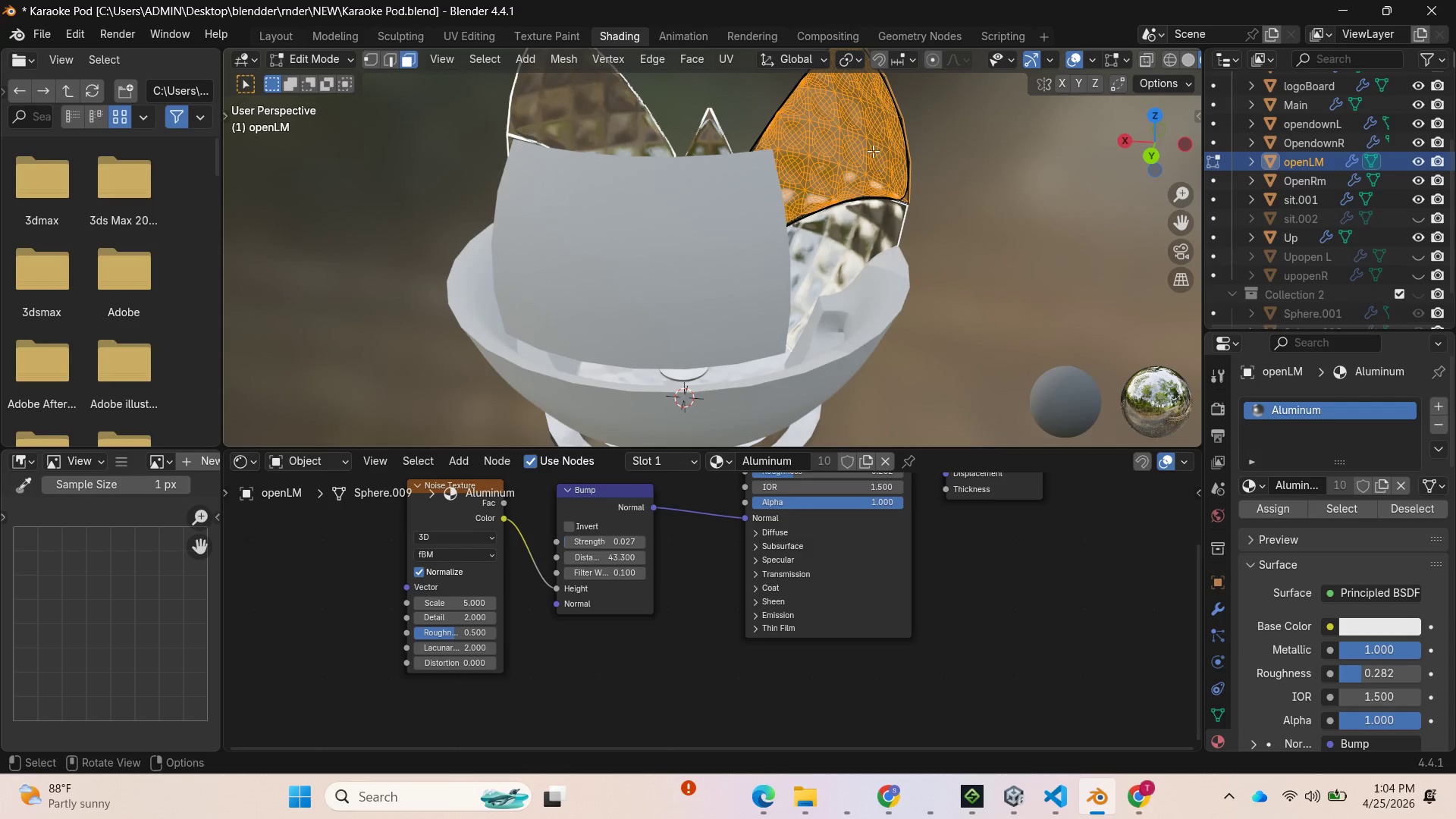 
left_click([871, 147])
 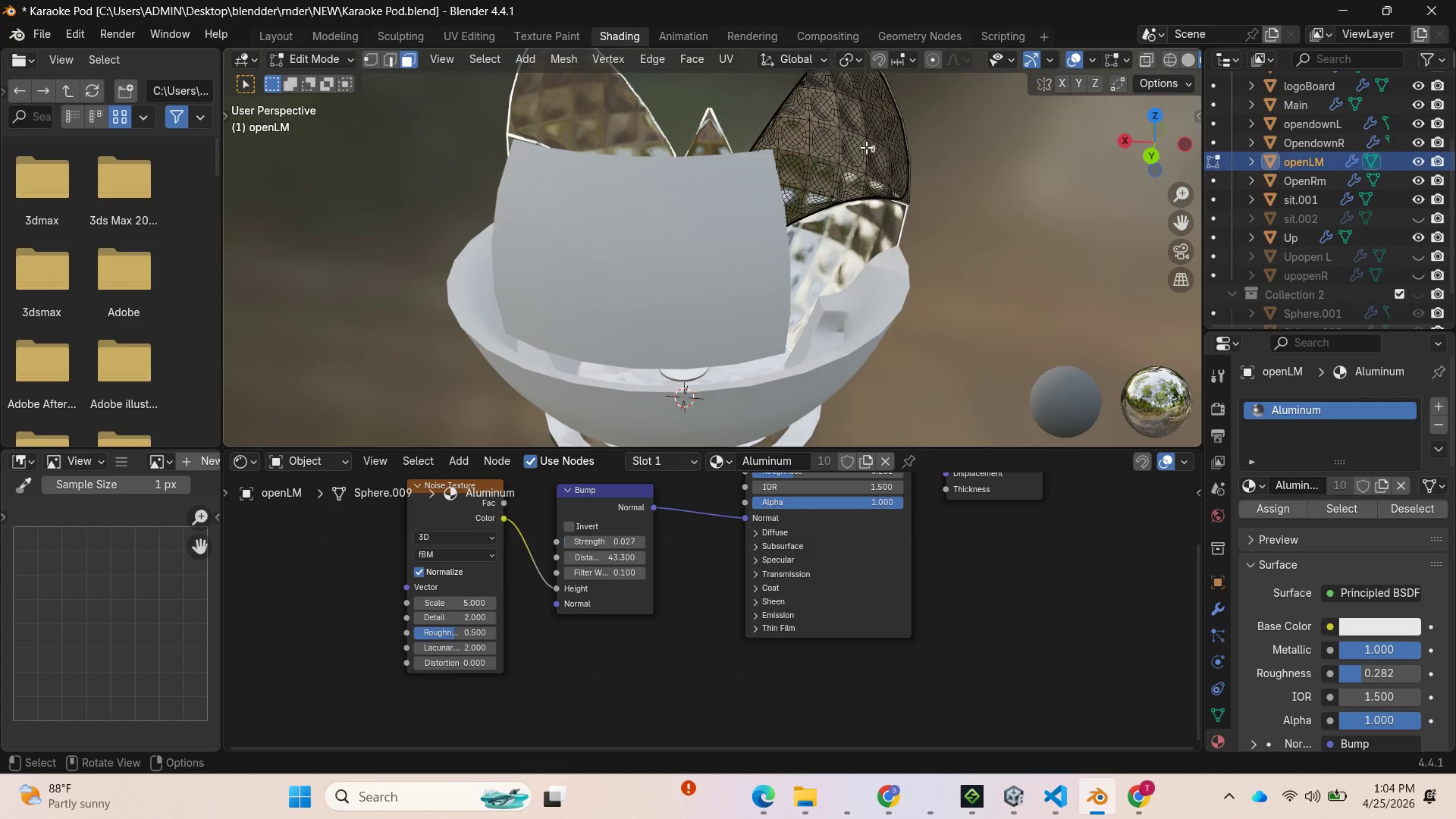 
type(lh)
 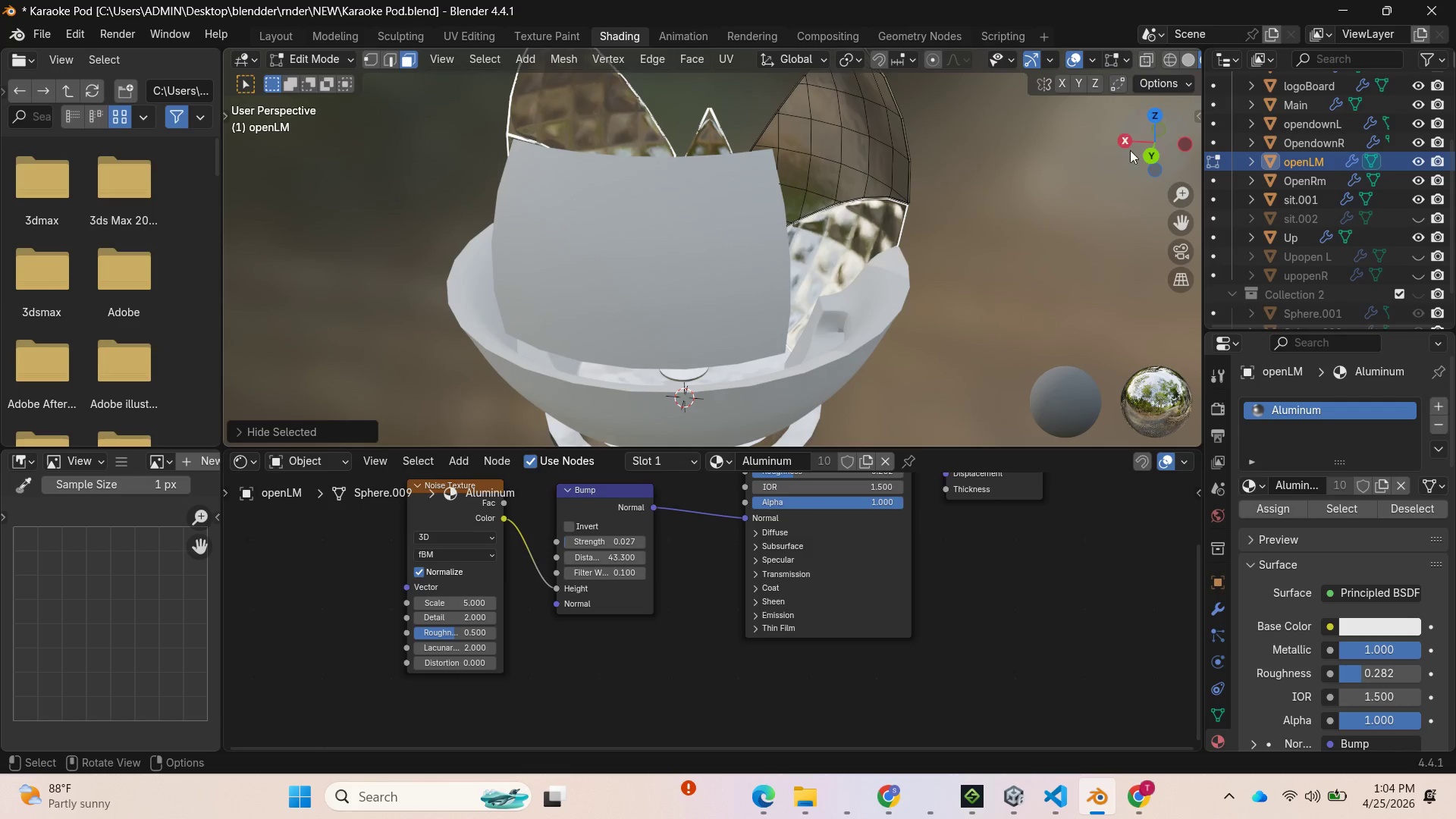 
left_click_drag(start_coordinate=[1153, 149], to_coordinate=[821, 186])
 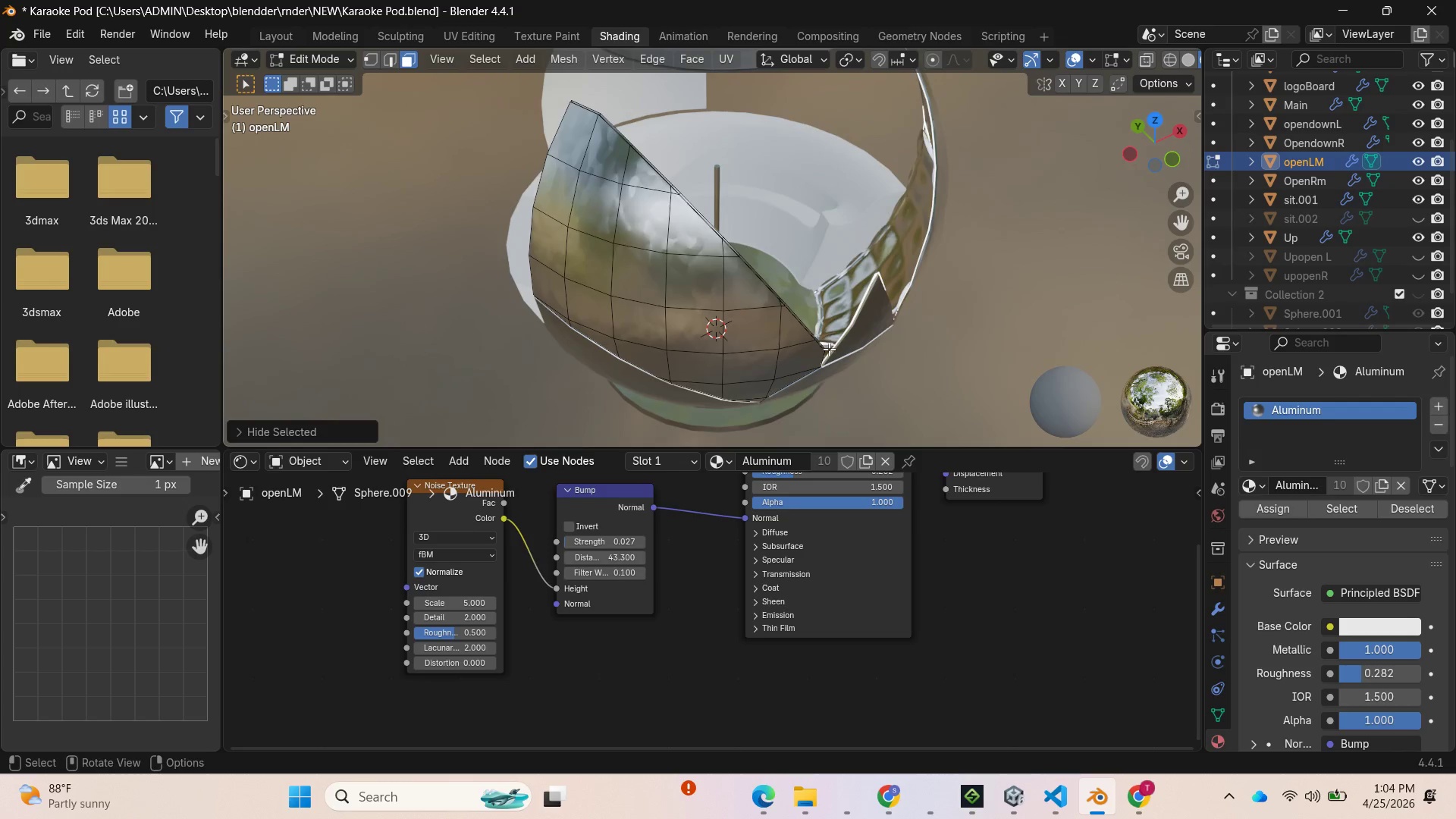 
scroll: coordinate [831, 340], scroll_direction: up, amount: 2.0
 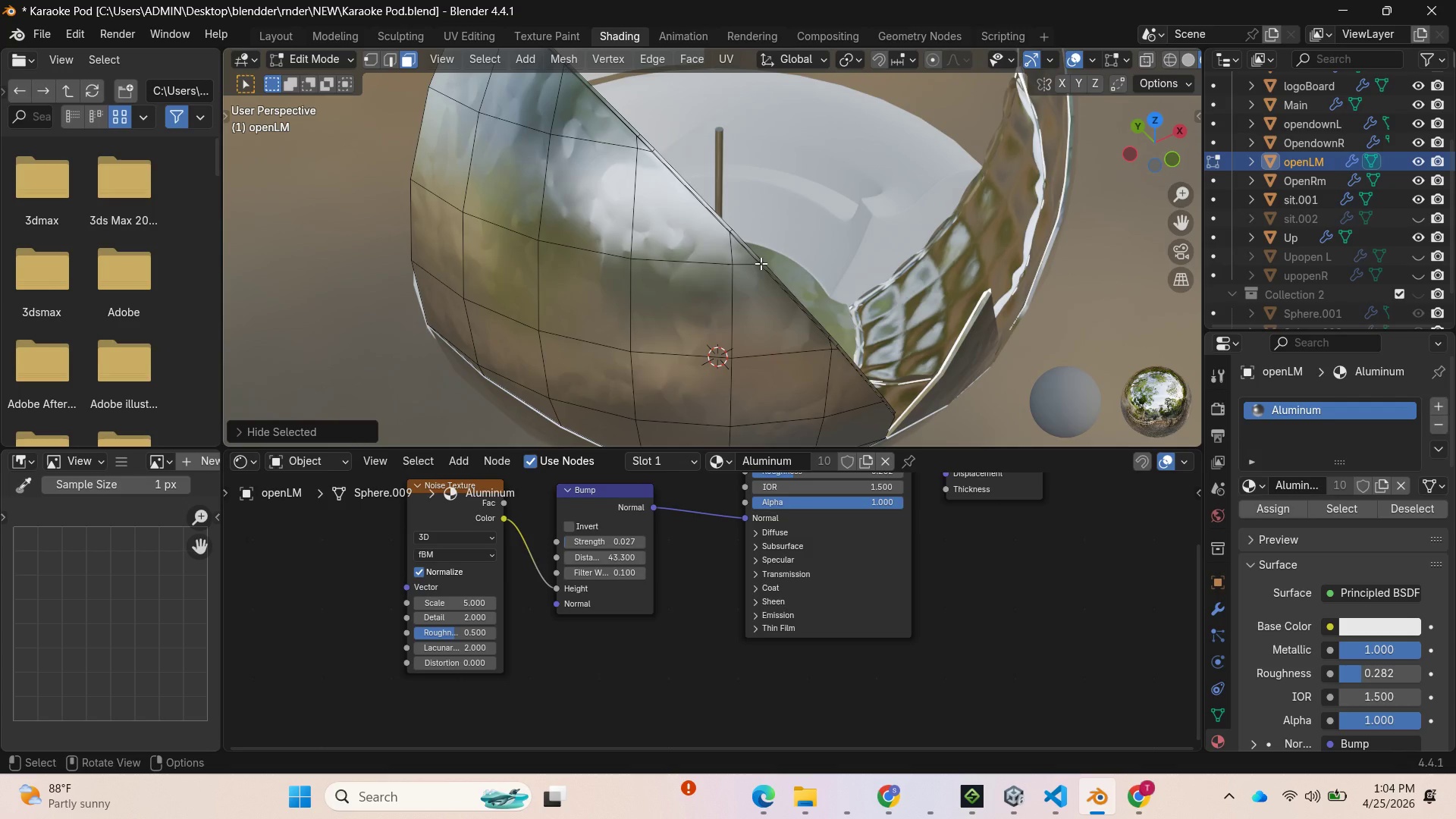 
hold_key(key=AltLeft, duration=2.52)
left_click([764, 263])
 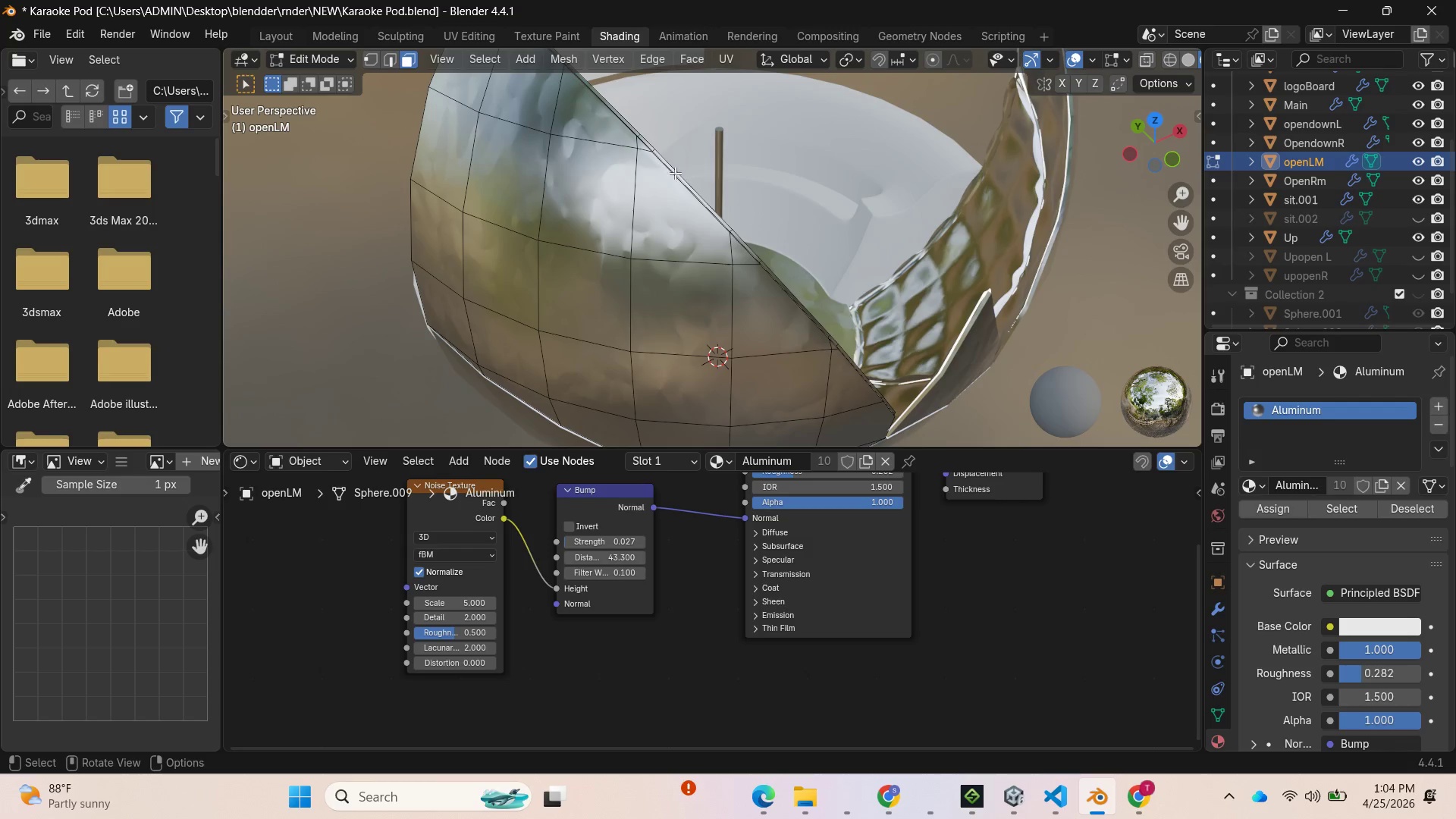 
hold_key(key=AltLeft, duration=2.48)
left_click([655, 149])
 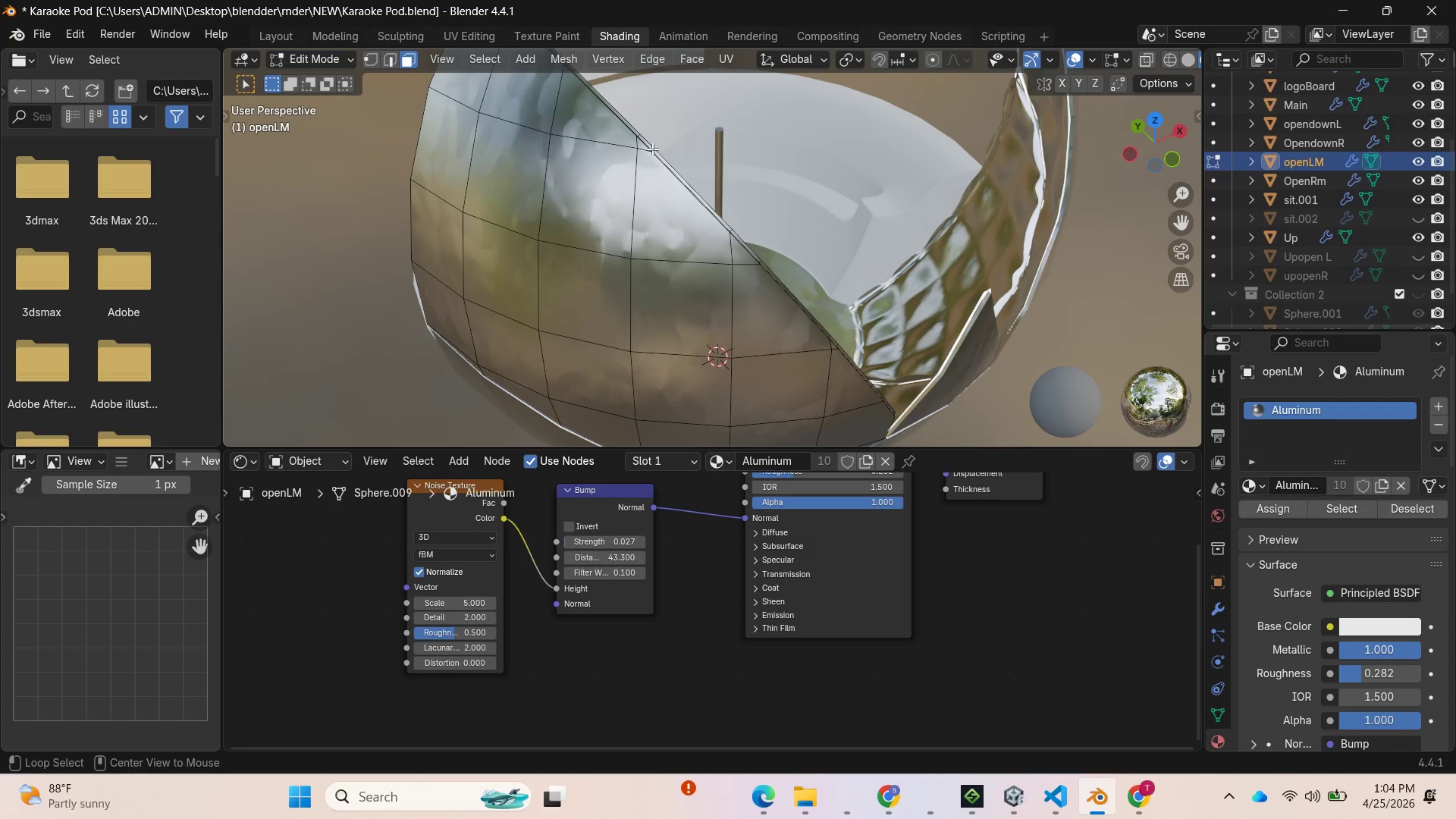 
left_click([652, 149])
 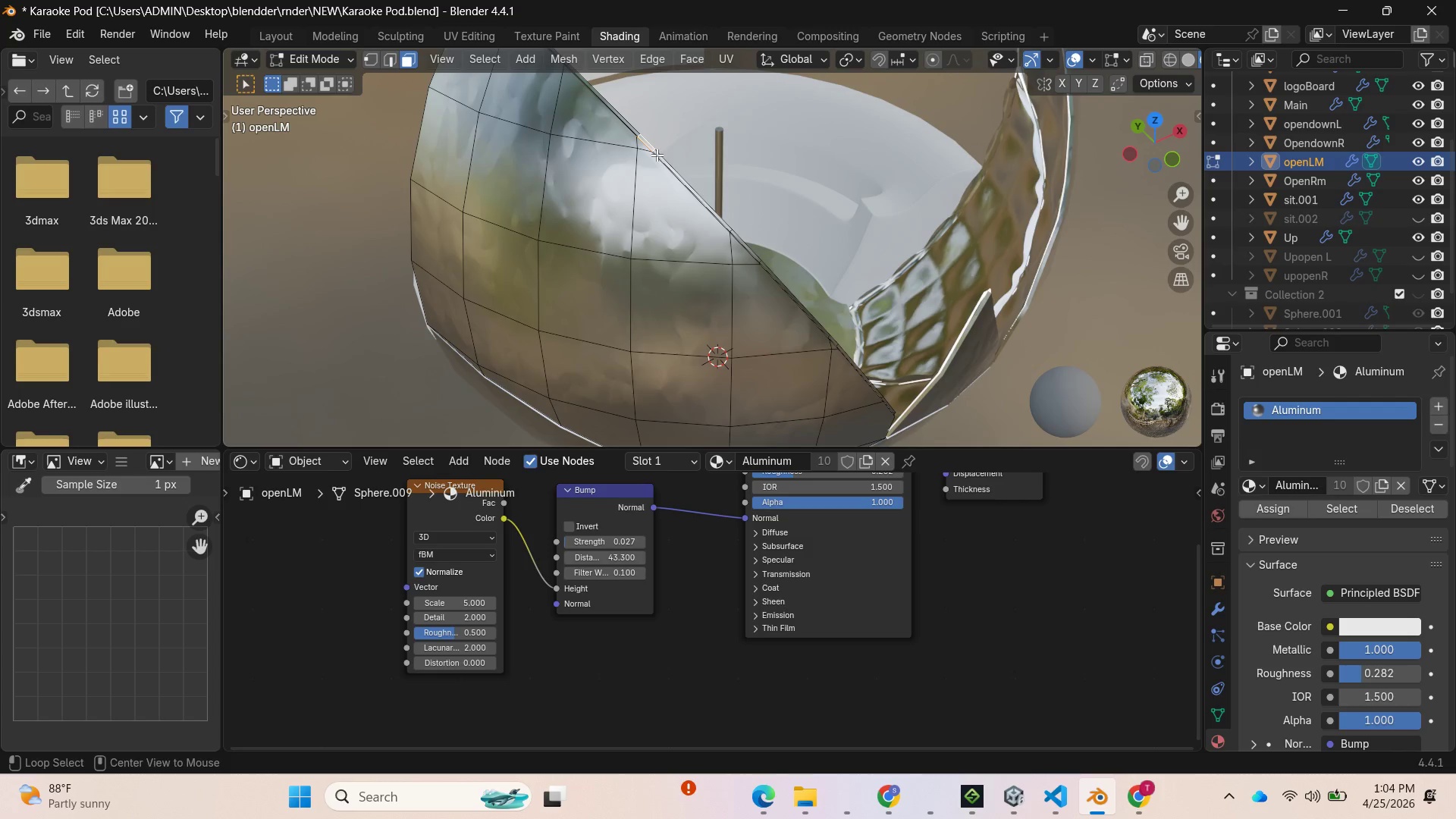 
scroll: coordinate [713, 266], scroll_direction: up, amount: 1.0
 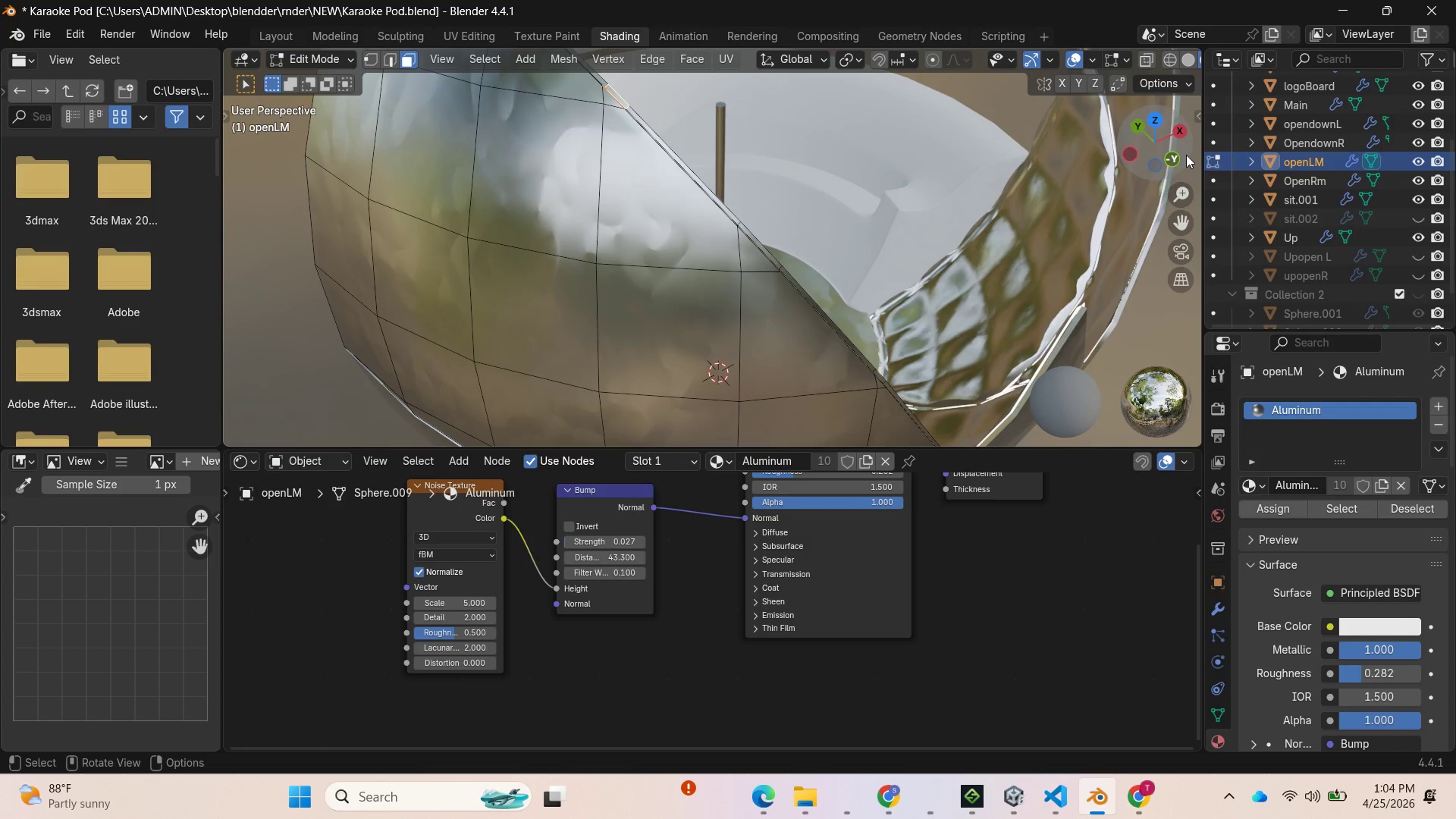 
left_click_drag(start_coordinate=[1166, 138], to_coordinate=[1114, 418])
 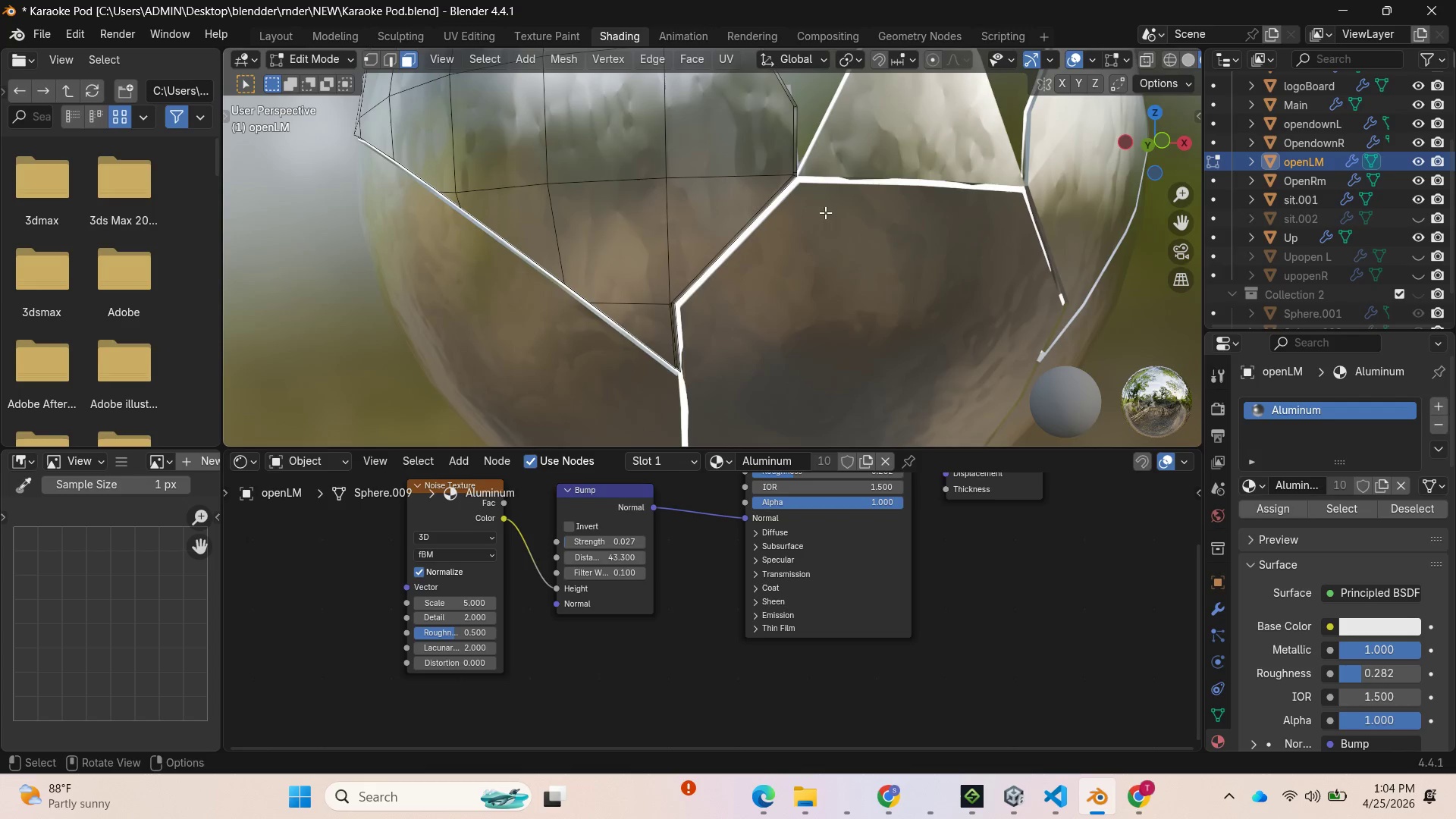 
hold_key(key=AltLeft, duration=2.62)
left_click([796, 174])
 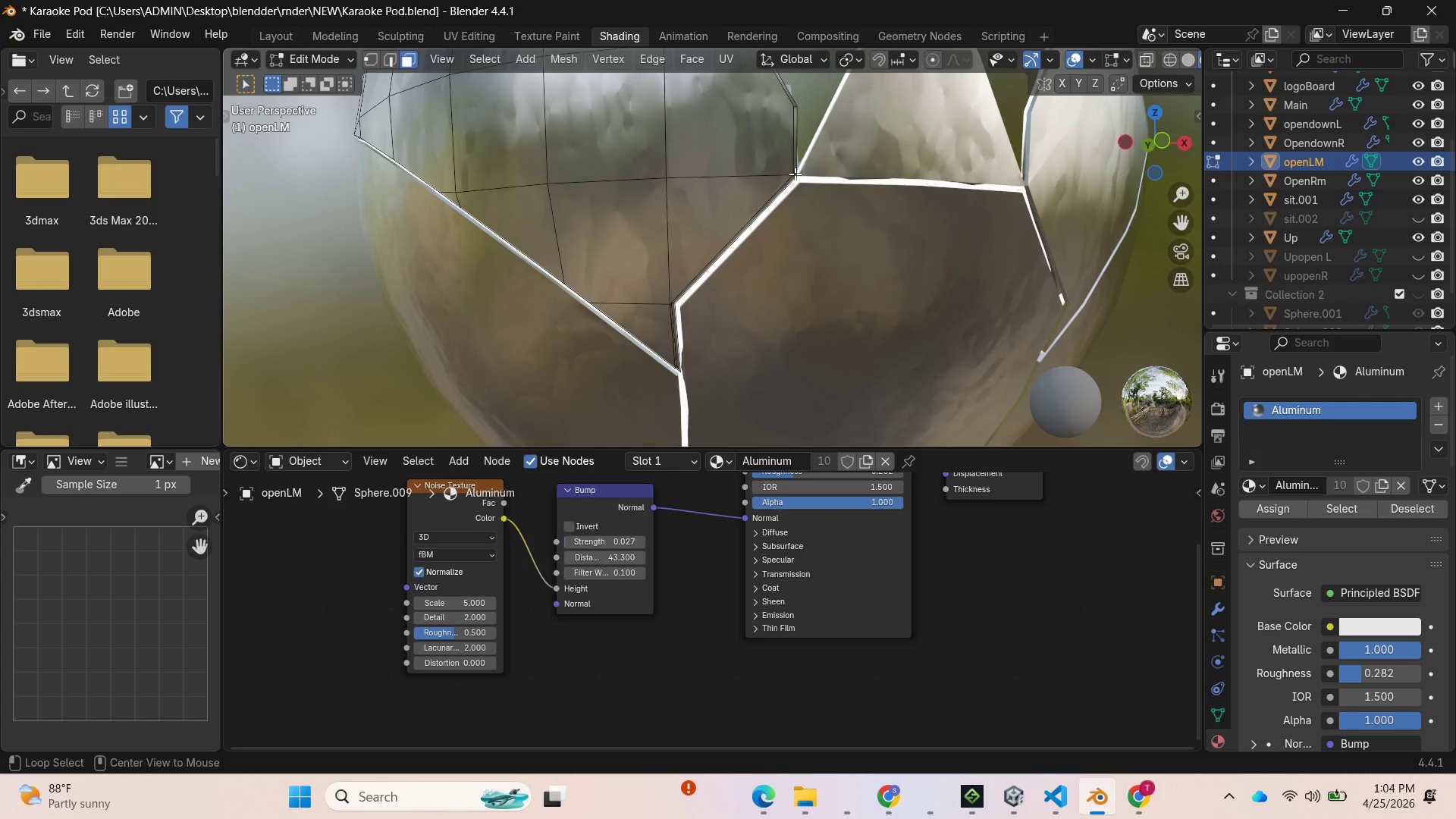 
left_click([795, 174])
 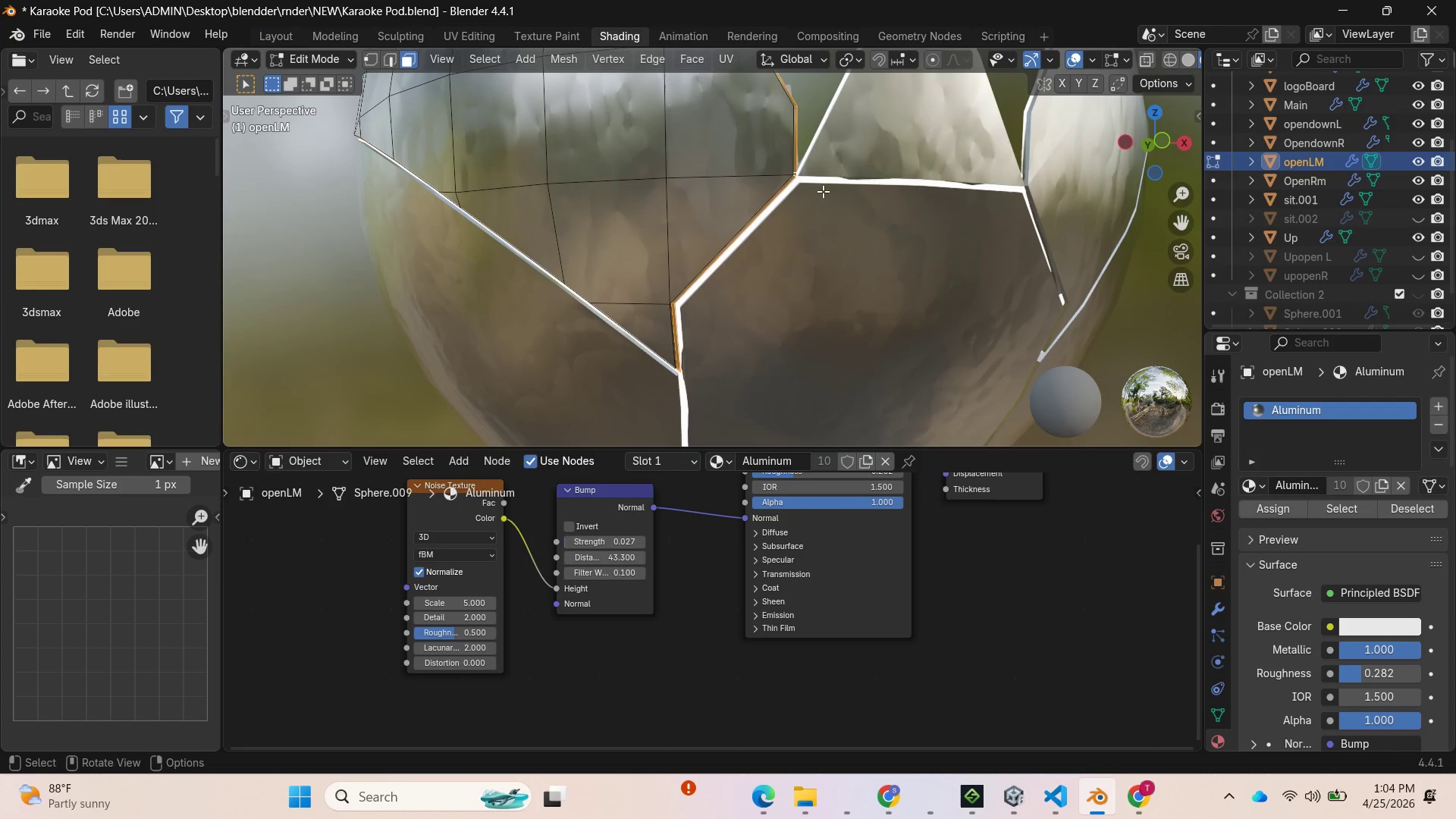 
scroll: coordinate [867, 222], scroll_direction: down, amount: 4.0
 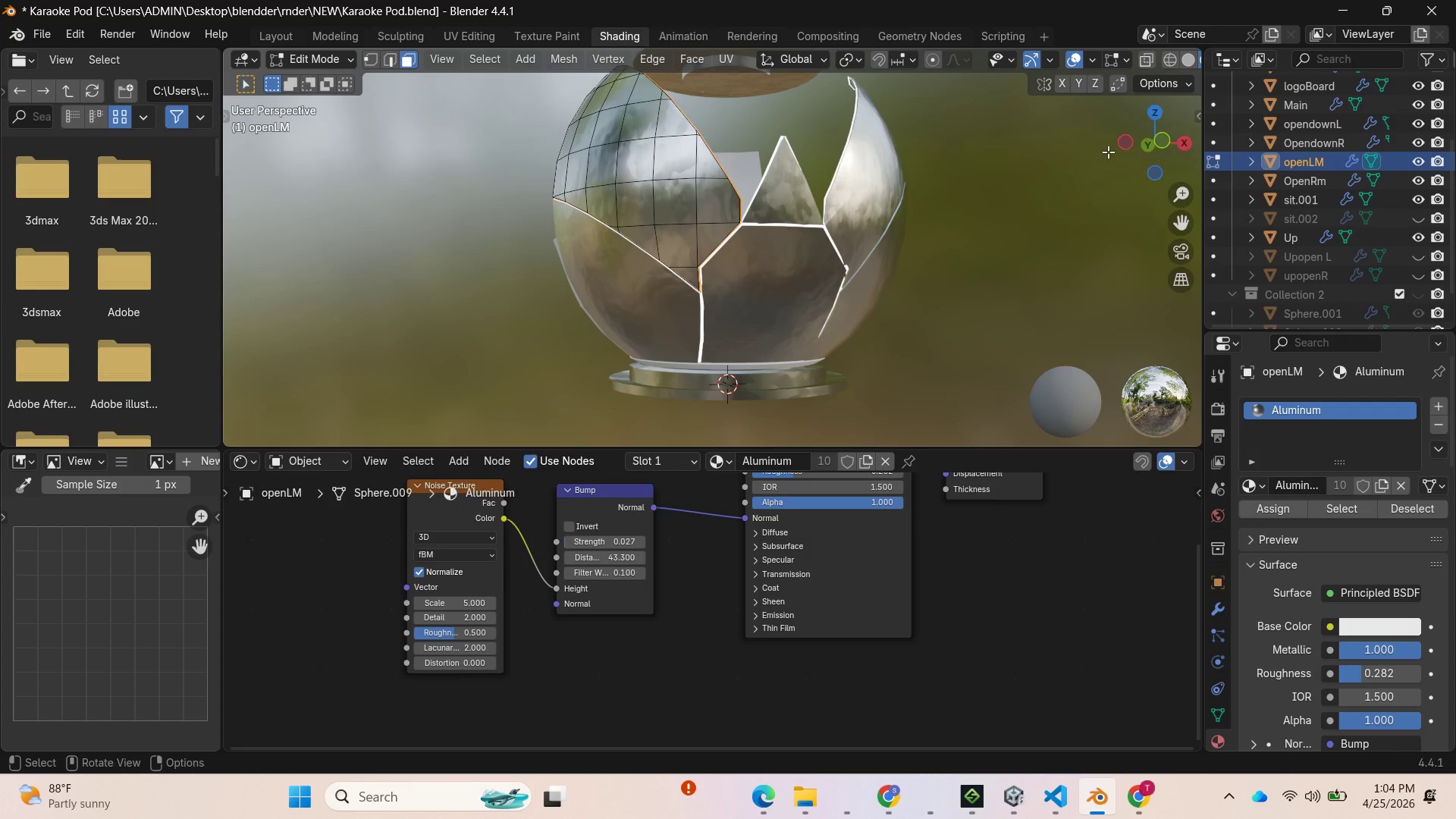 
left_click_drag(start_coordinate=[1138, 144], to_coordinate=[267, 174])
 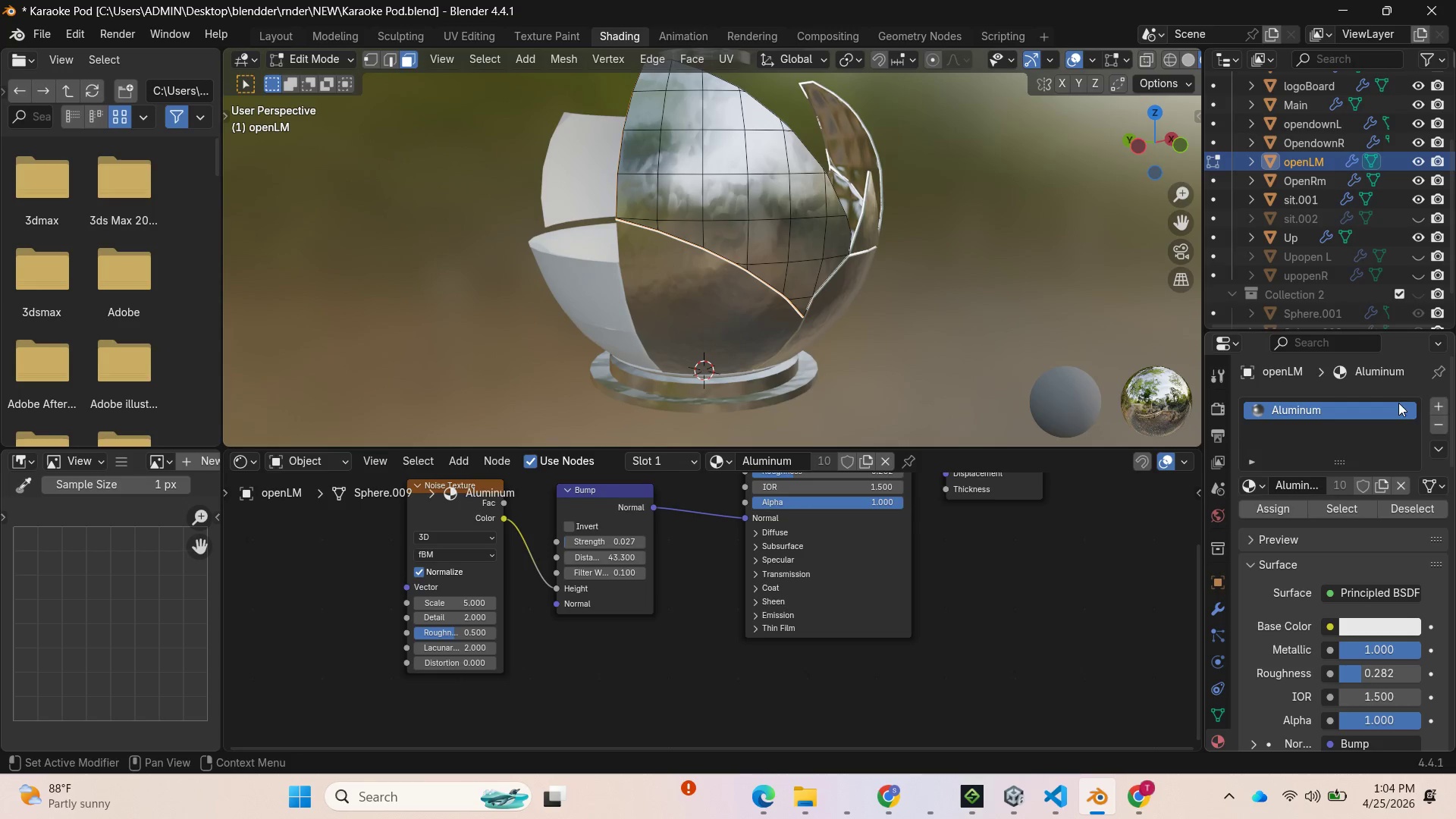 
left_click([1435, 404])
 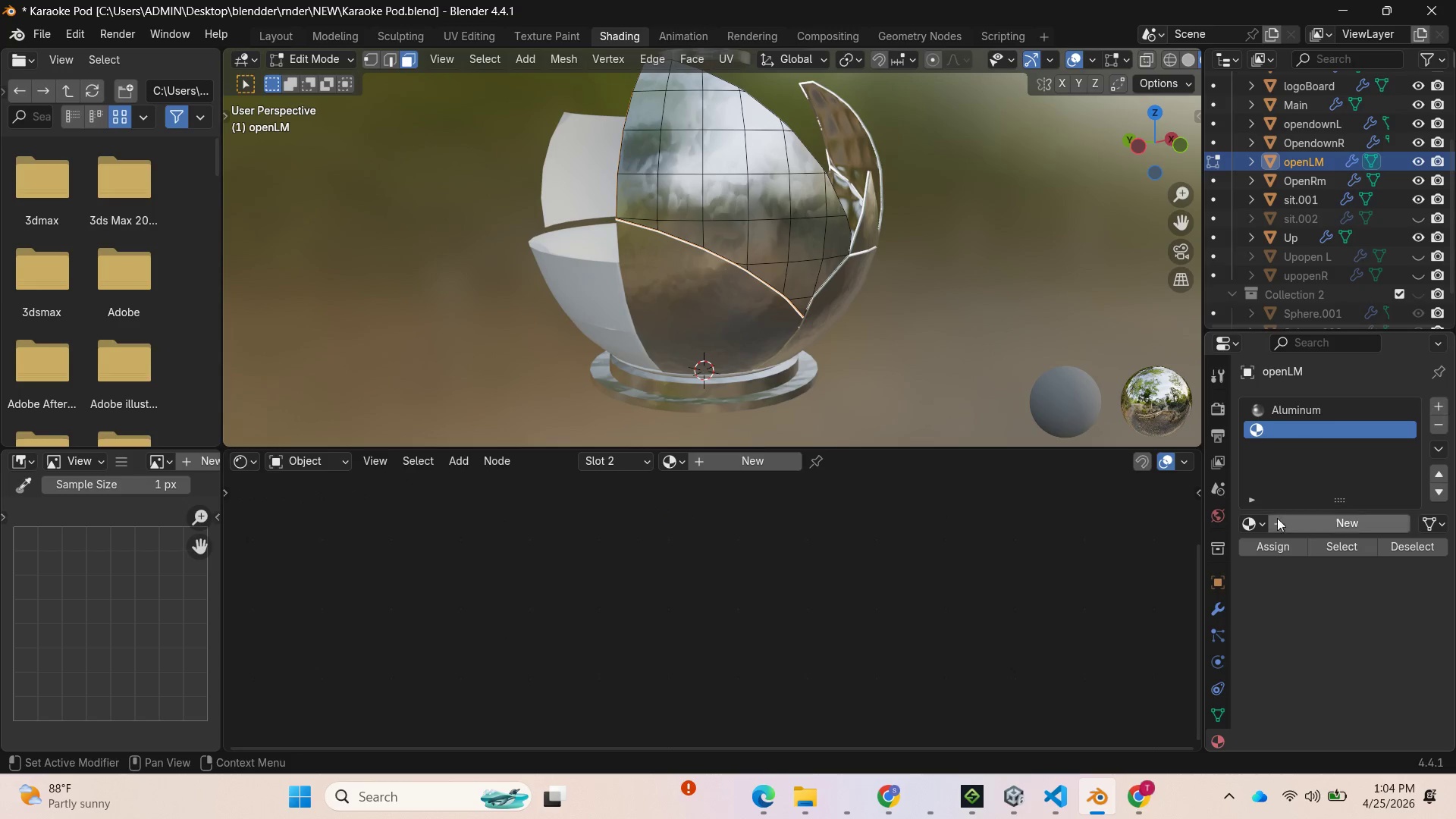 
left_click([1258, 533])
 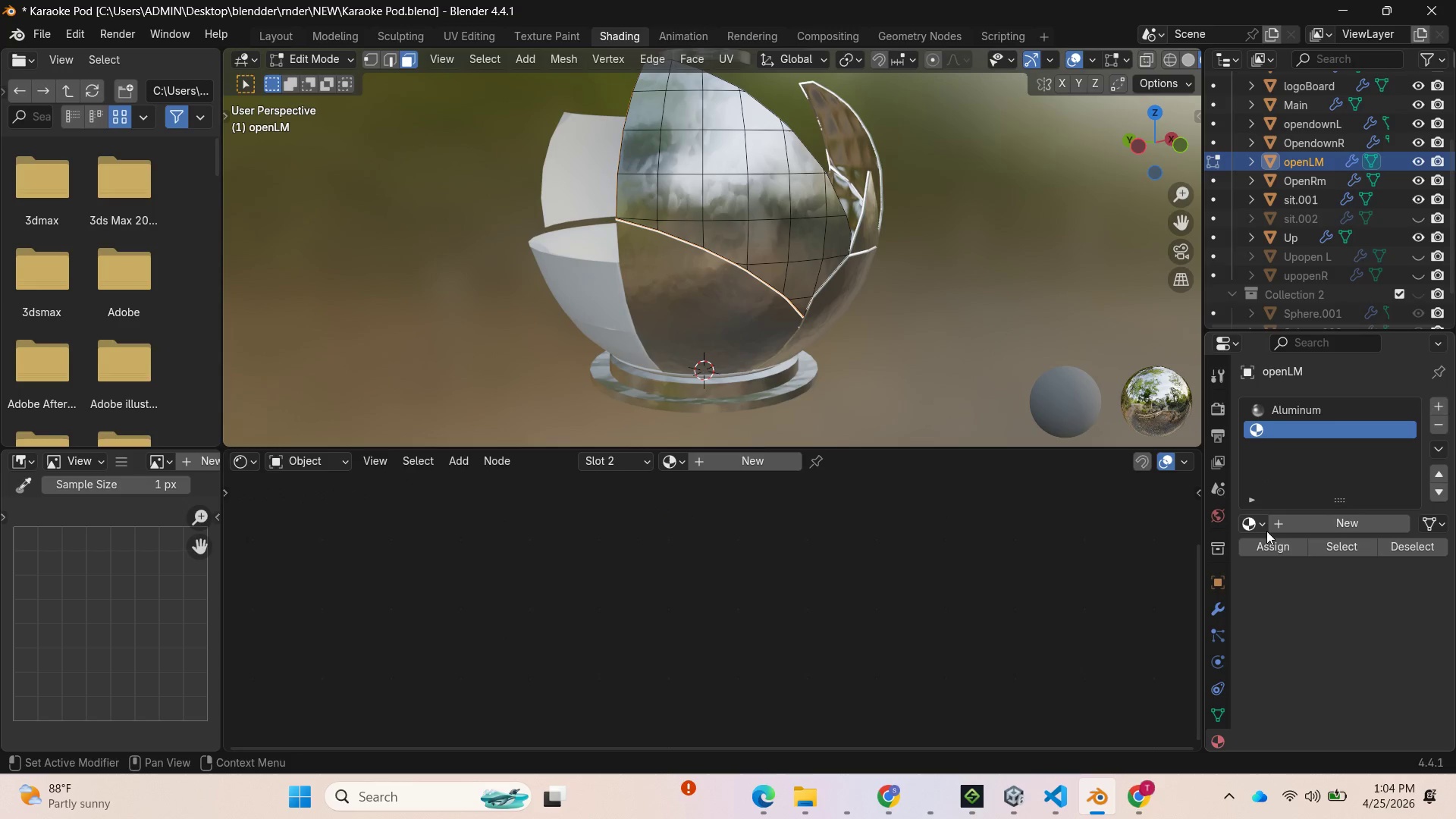 
left_click([1258, 527])
 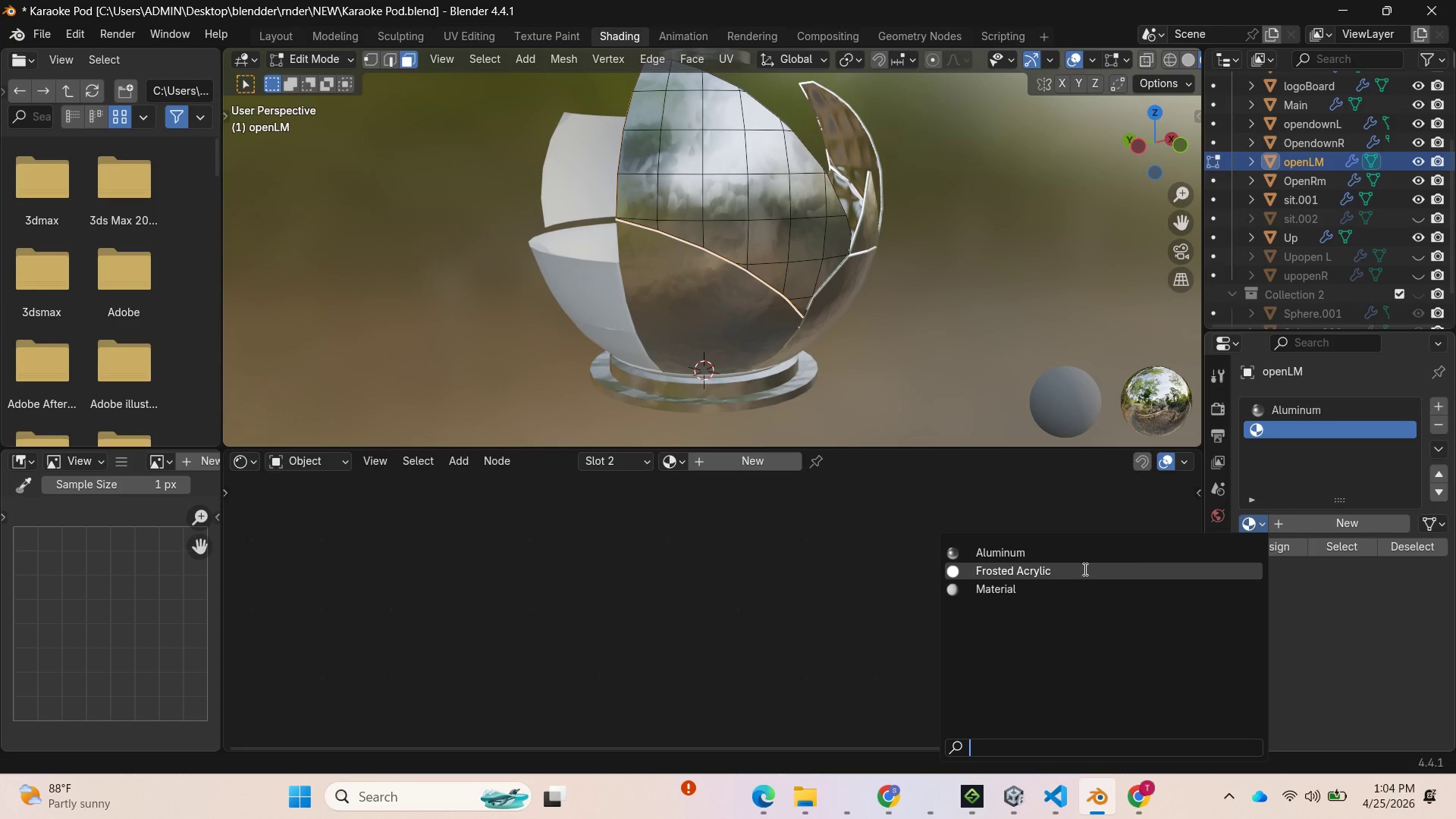 
left_click([1081, 570])
 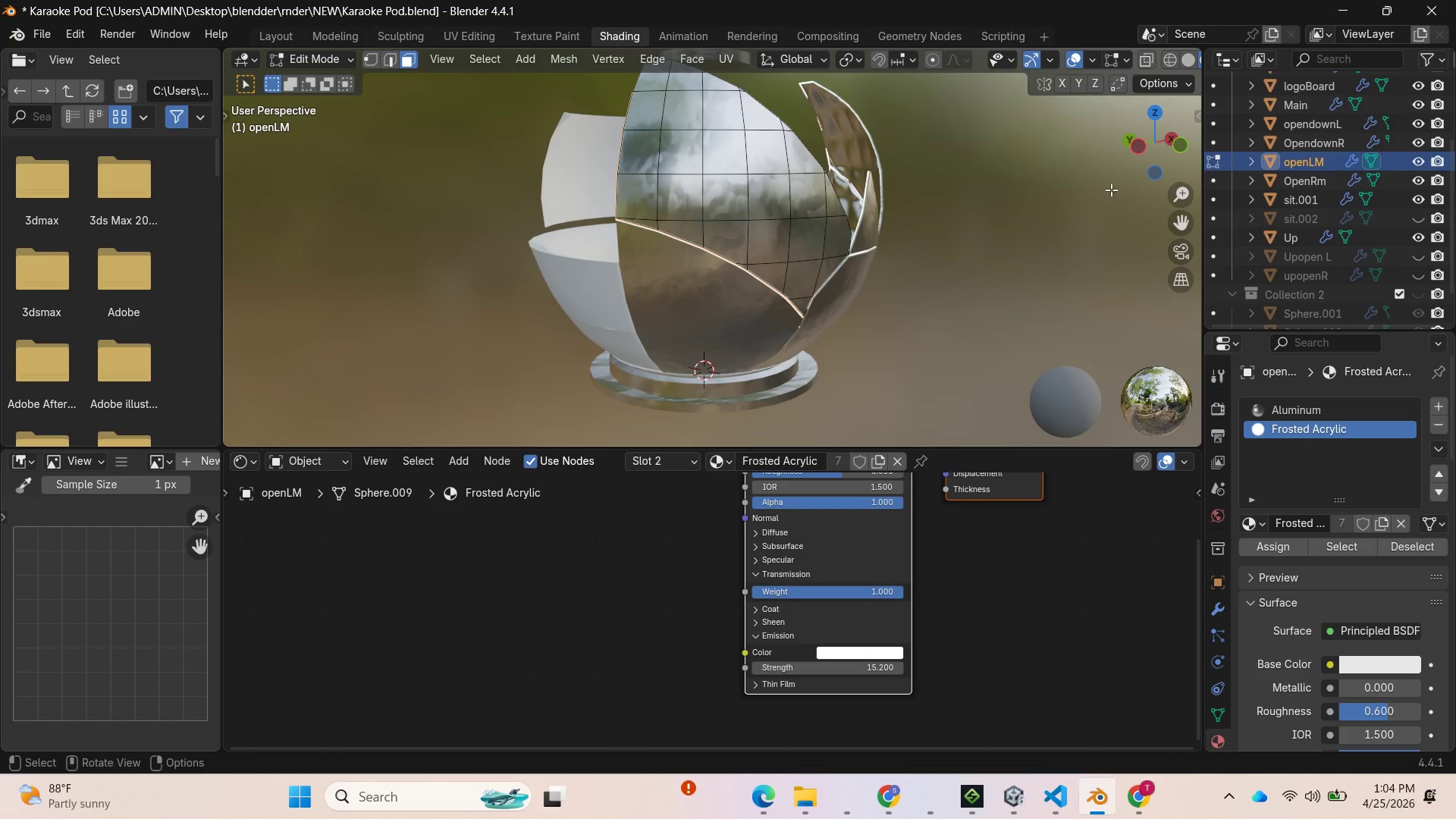 
left_click_drag(start_coordinate=[1154, 138], to_coordinate=[1056, 196])
 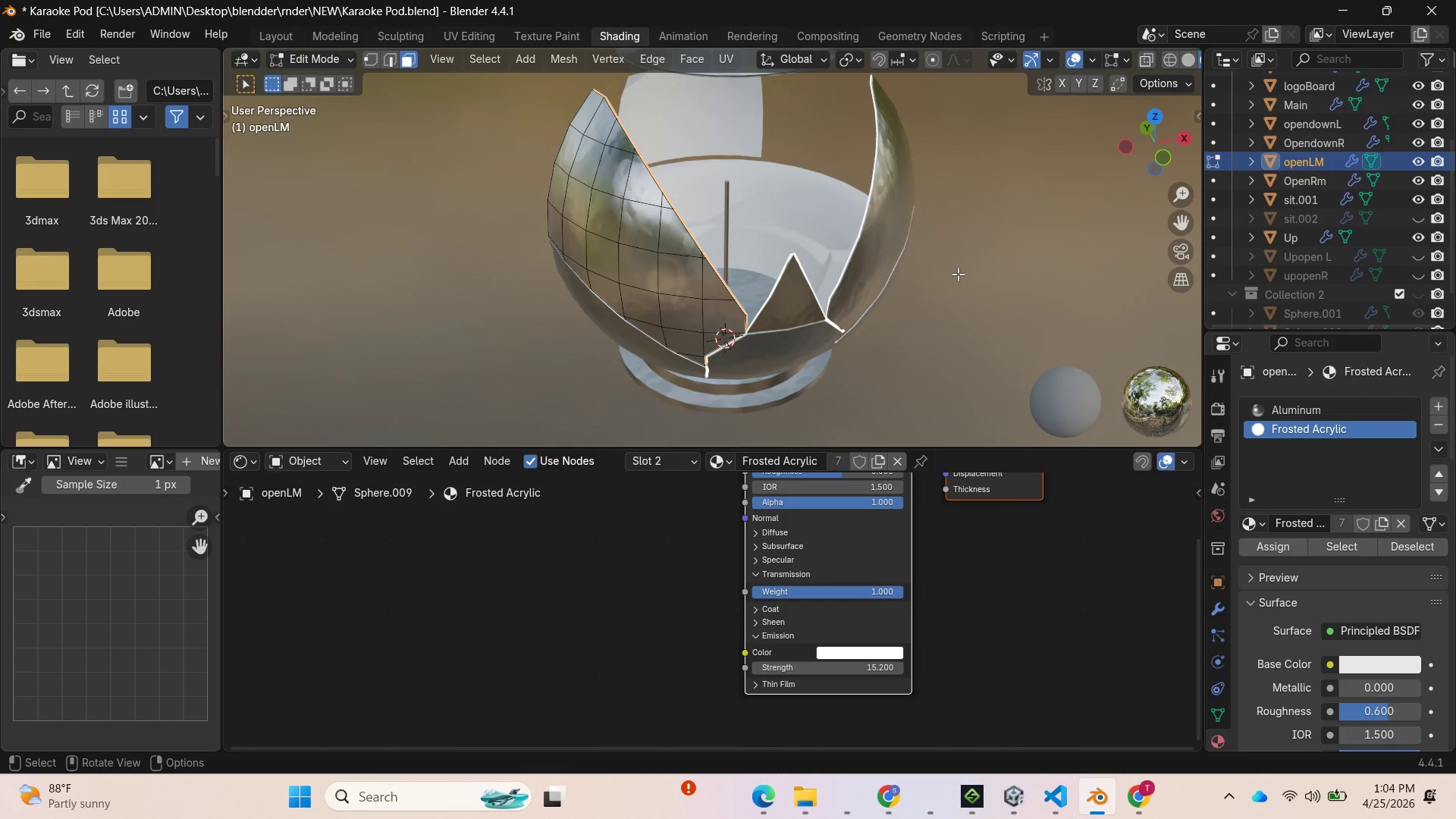 
key(Tab)
 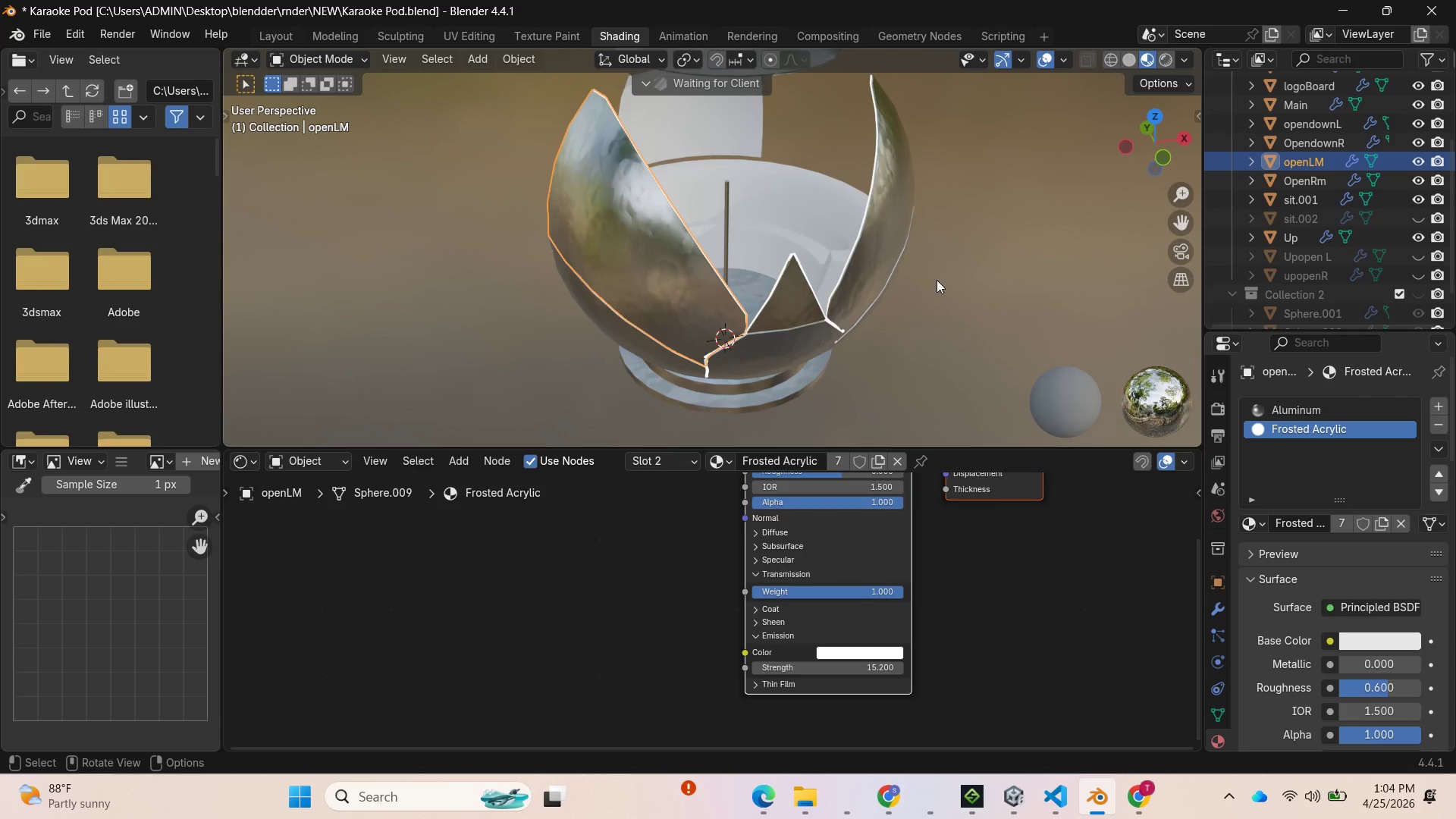 
scroll: coordinate [932, 284], scroll_direction: down, amount: 2.0
 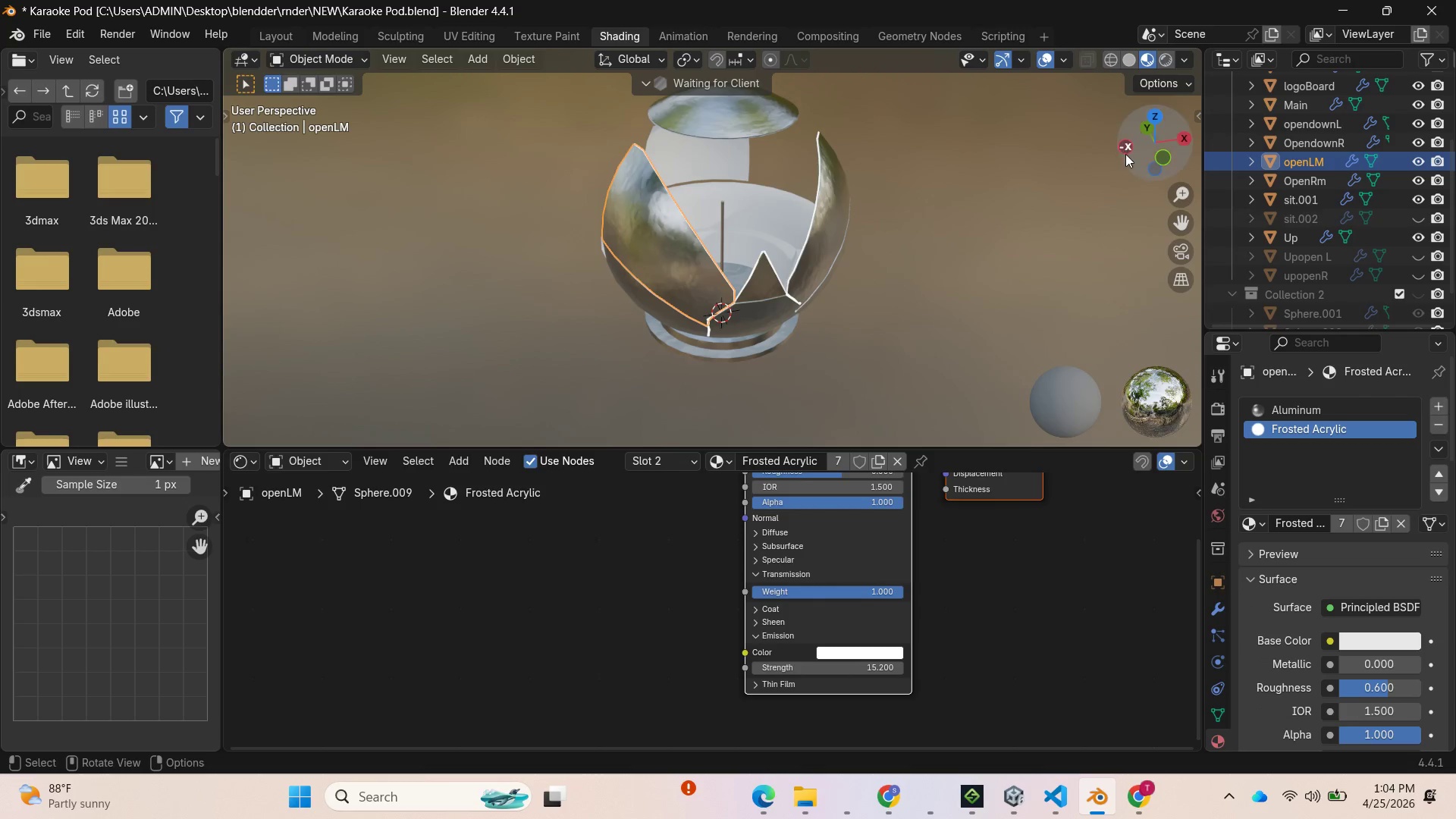 
left_click_drag(start_coordinate=[1149, 142], to_coordinate=[1123, 117])
 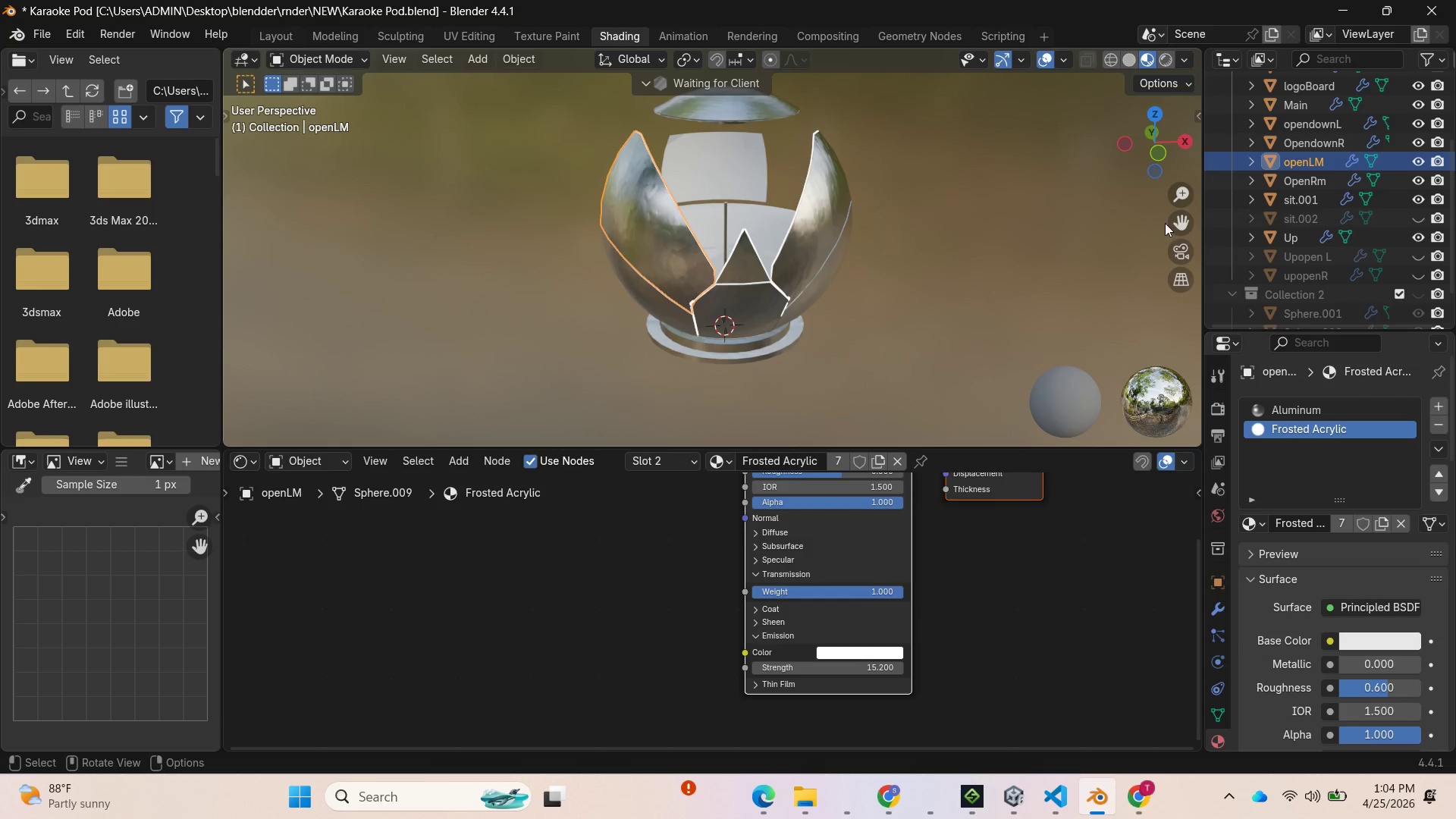 
left_click_drag(start_coordinate=[1172, 218], to_coordinate=[1175, 337])
 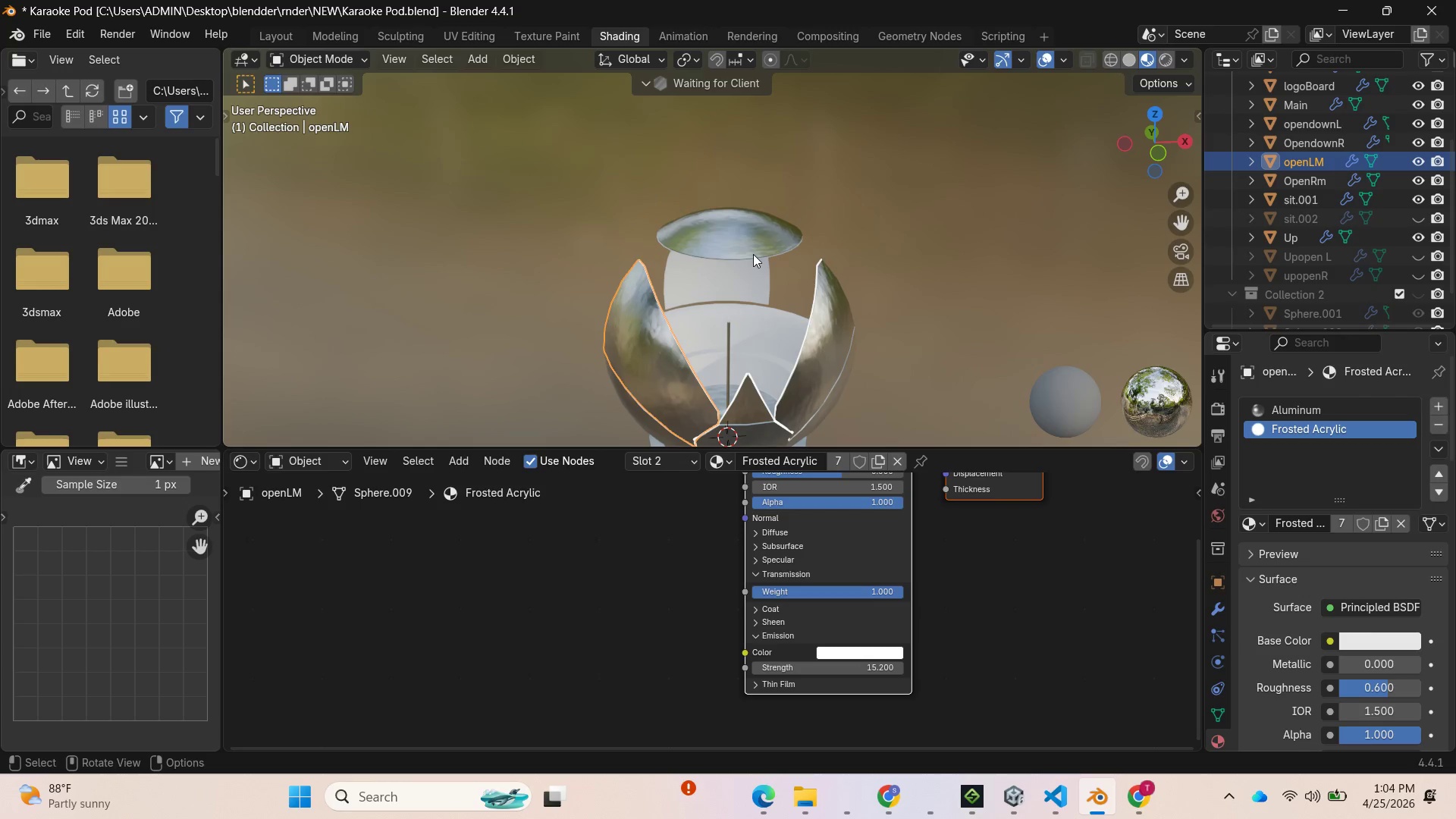 
left_click([752, 254])
 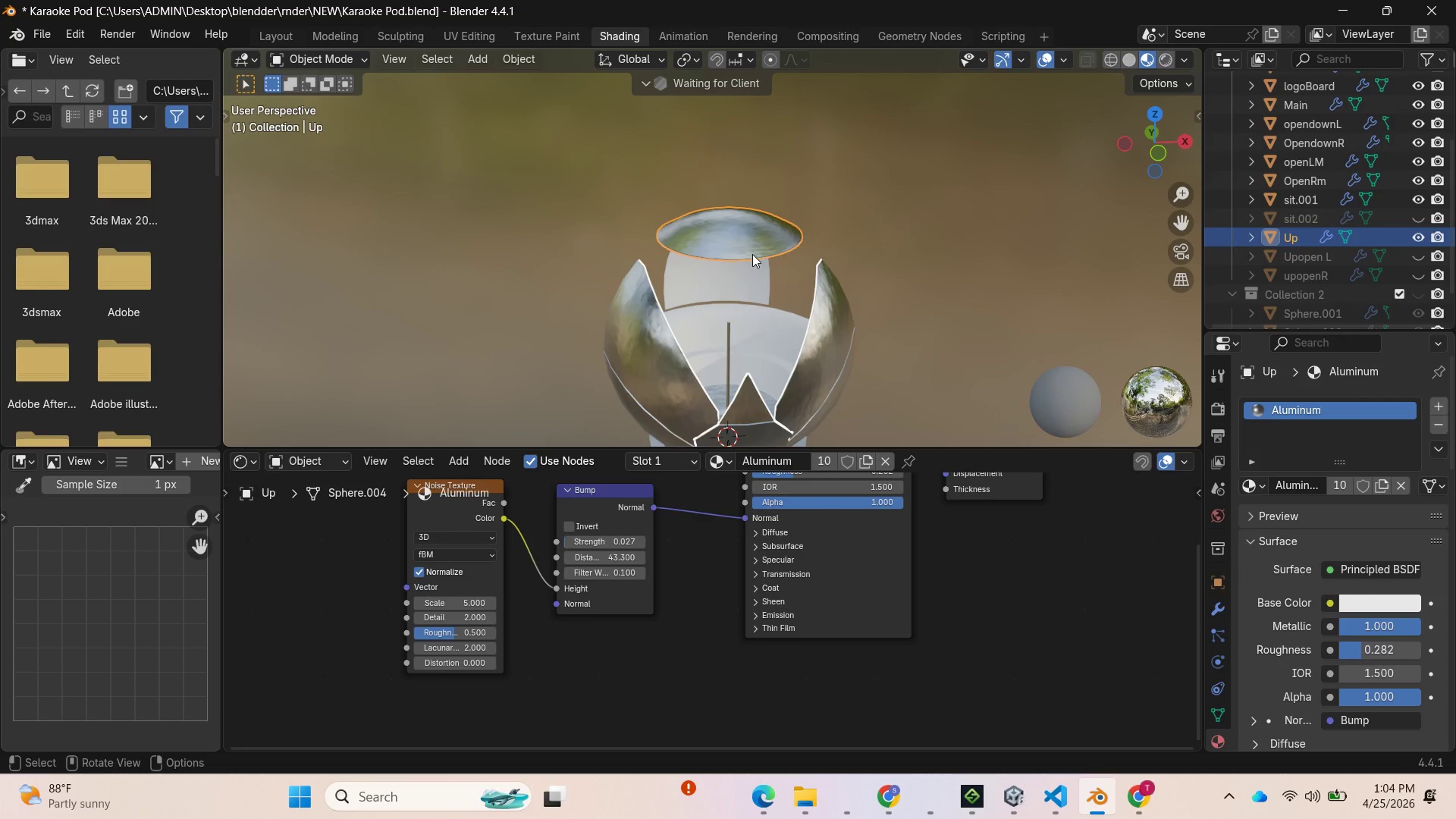 
key(Tab)
 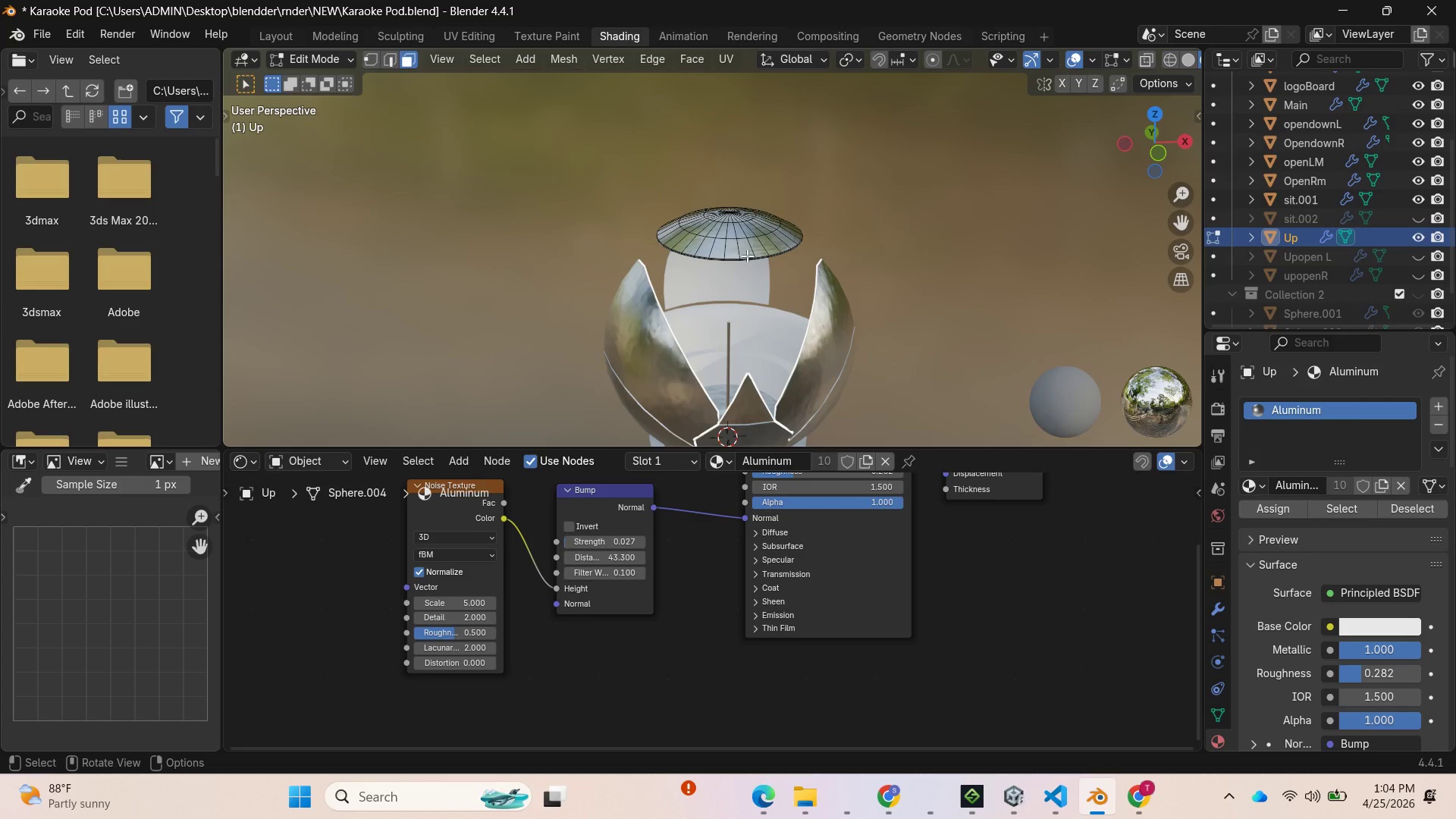 
scroll: coordinate [735, 289], scroll_direction: up, amount: 8.0
 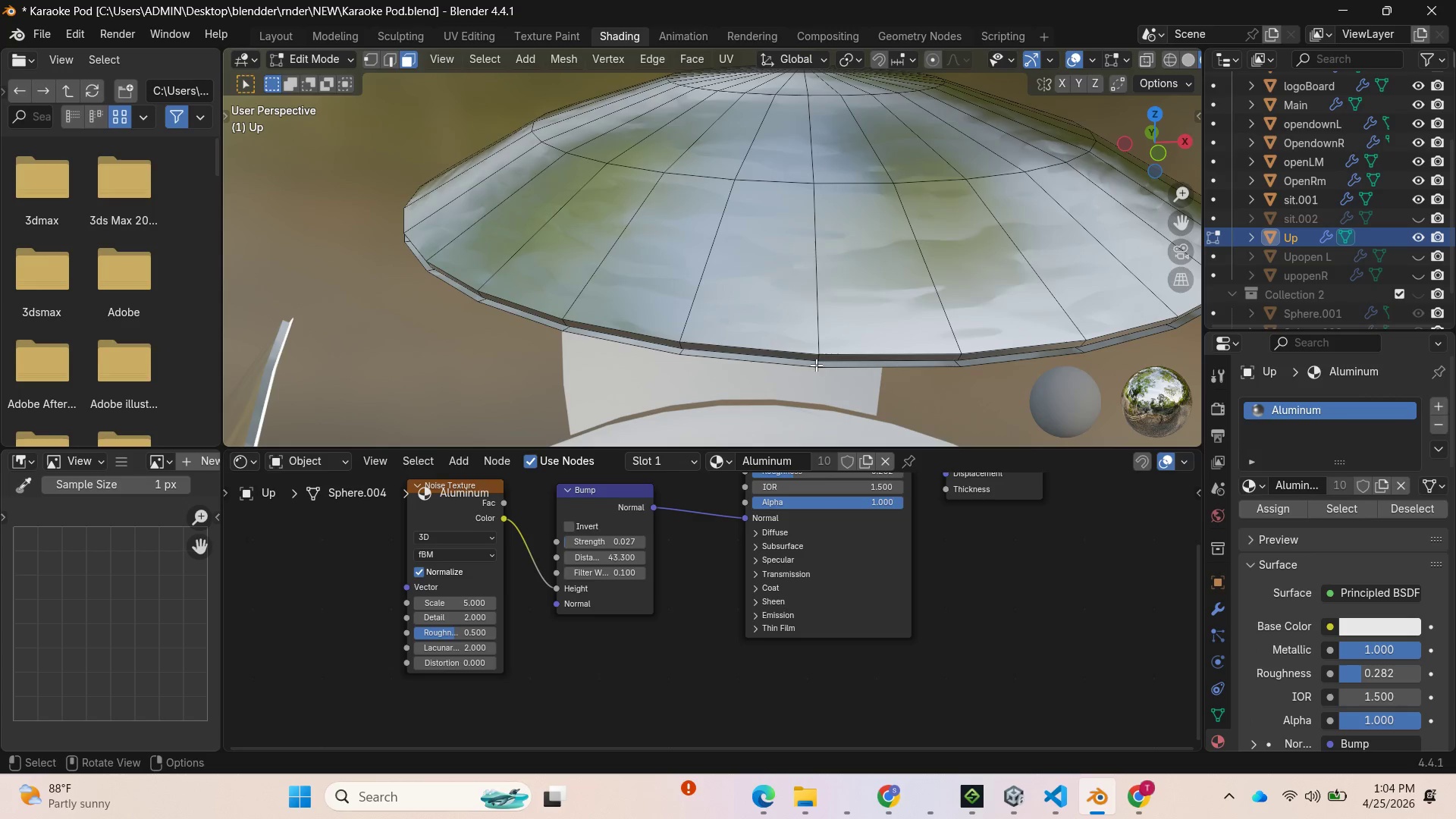 
hold_key(key=AltLeft, duration=2.06)
left_click([819, 363])
 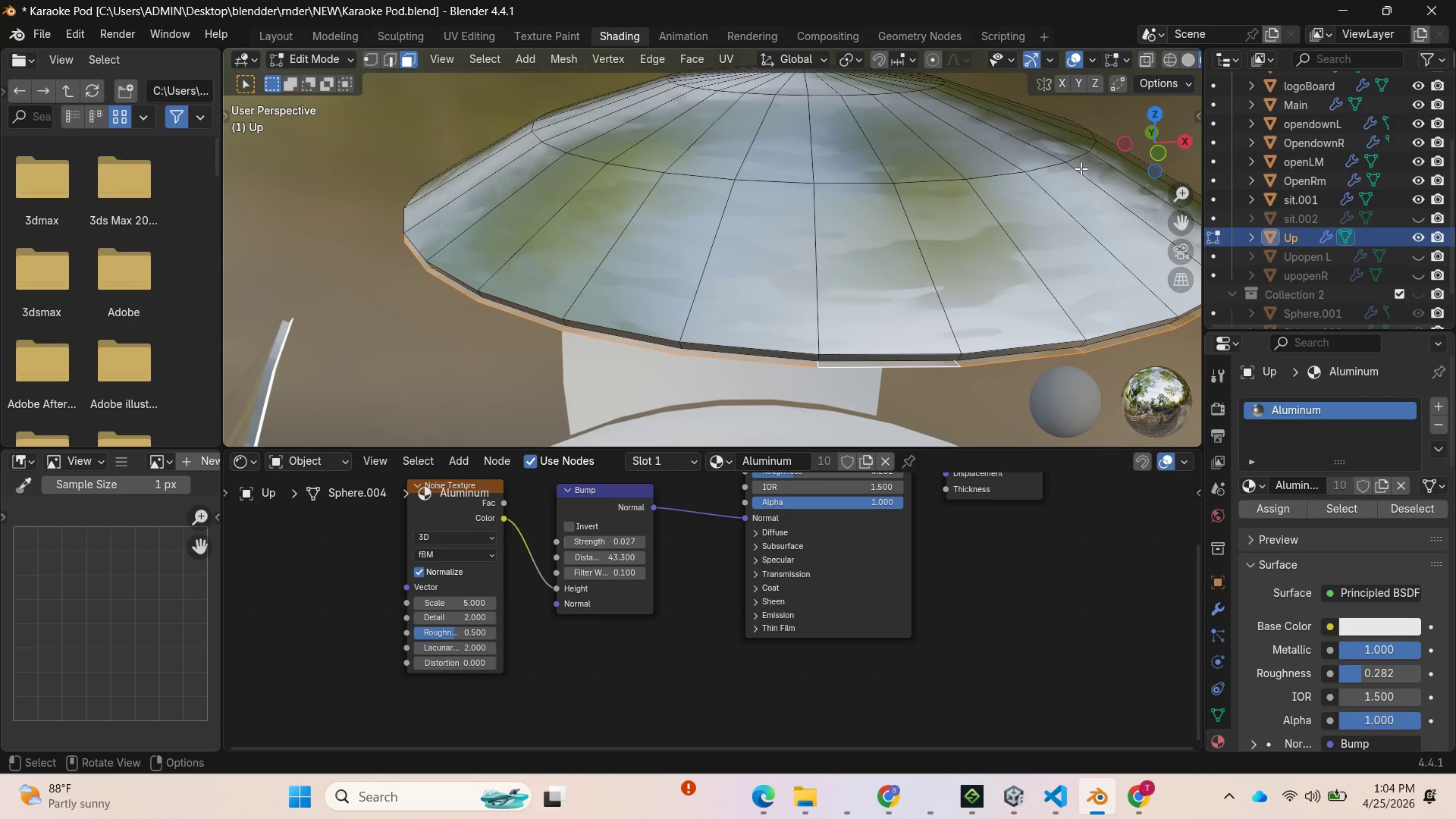 
left_click_drag(start_coordinate=[1136, 139], to_coordinate=[1119, 118])
 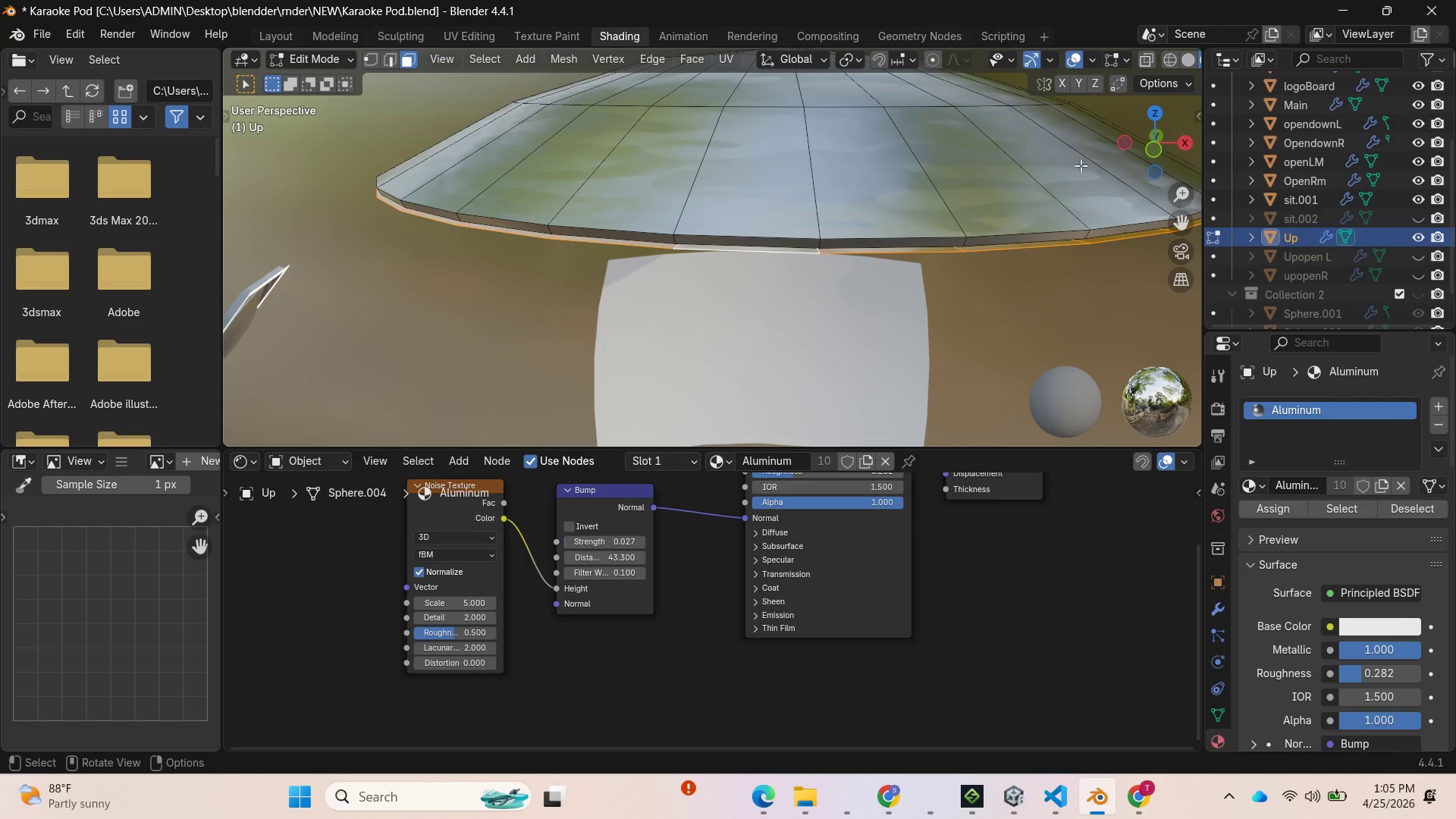 
left_click_drag(start_coordinate=[1156, 159], to_coordinate=[1163, 89])
 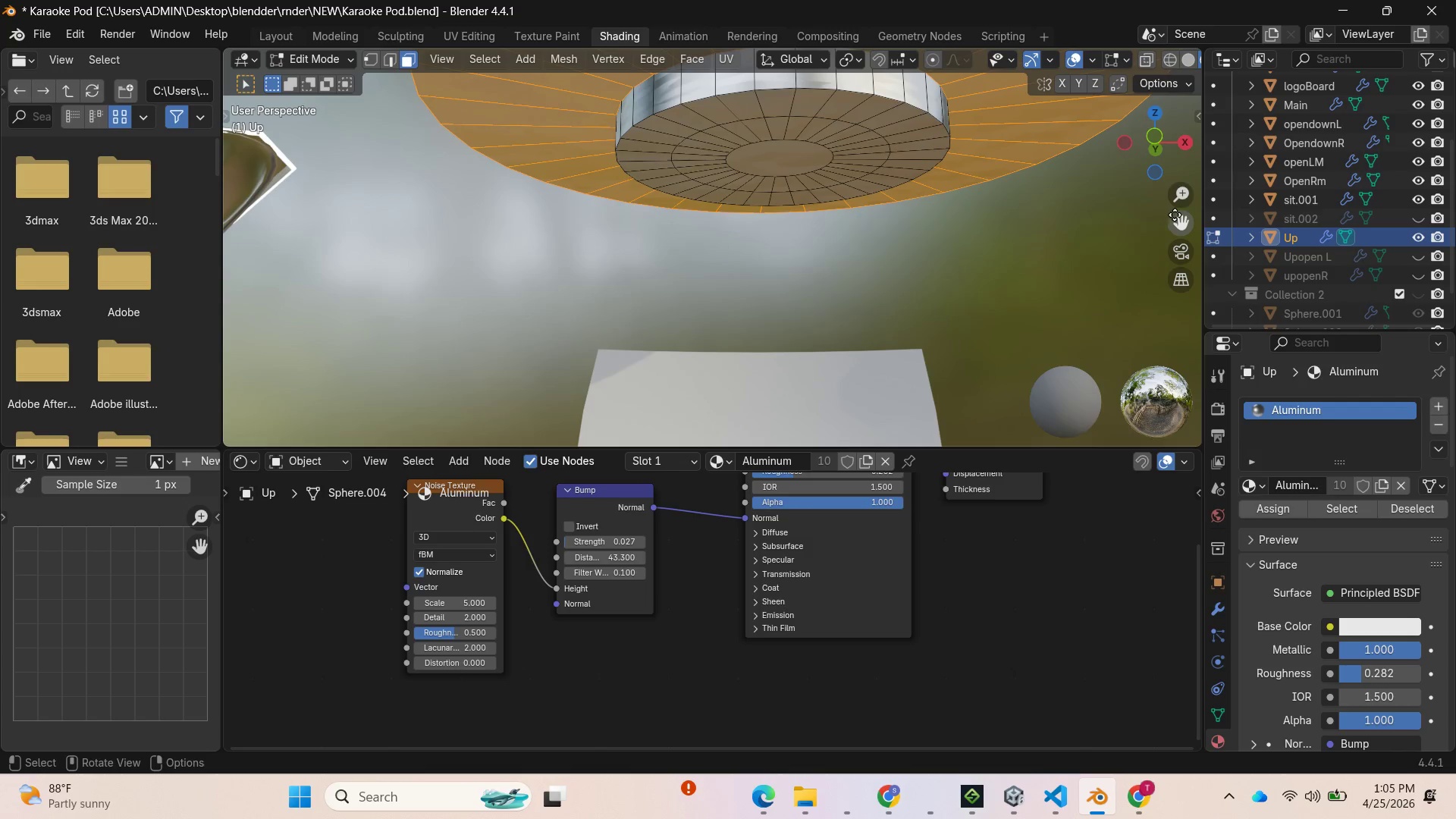 
left_click_drag(start_coordinate=[1178, 223], to_coordinate=[1181, 387])
 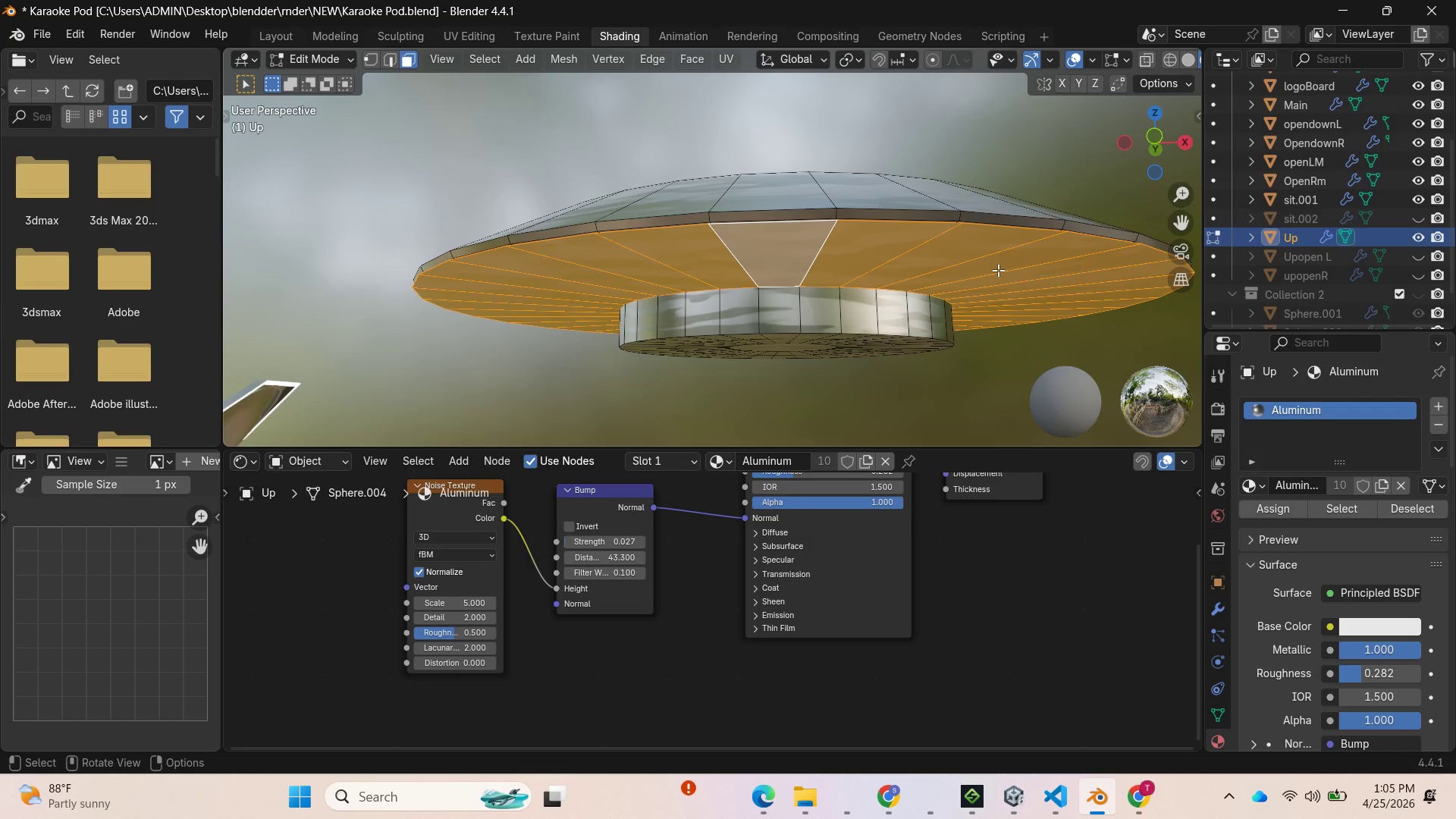 
key(Control+R)
 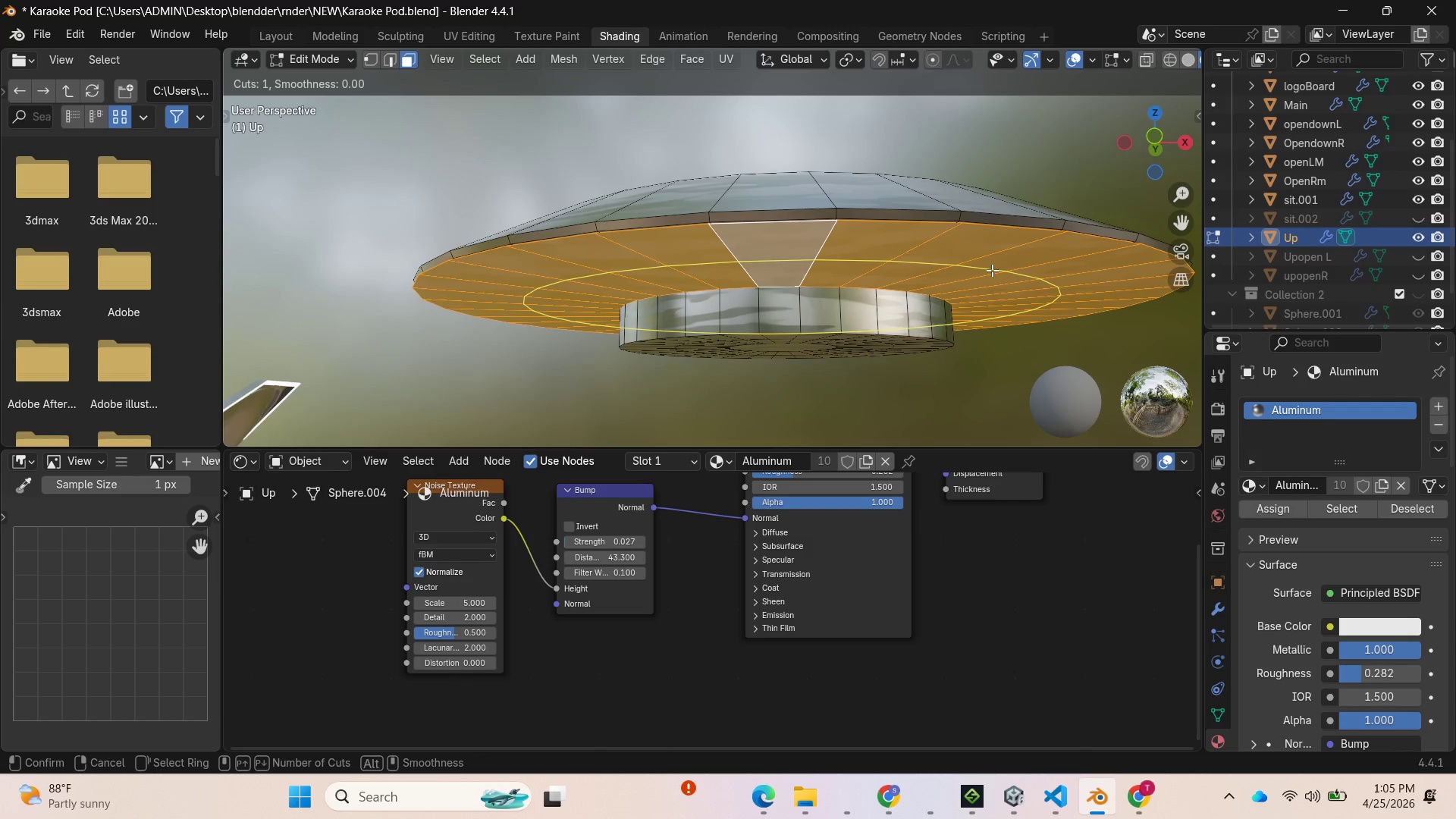 
left_click([992, 270])
 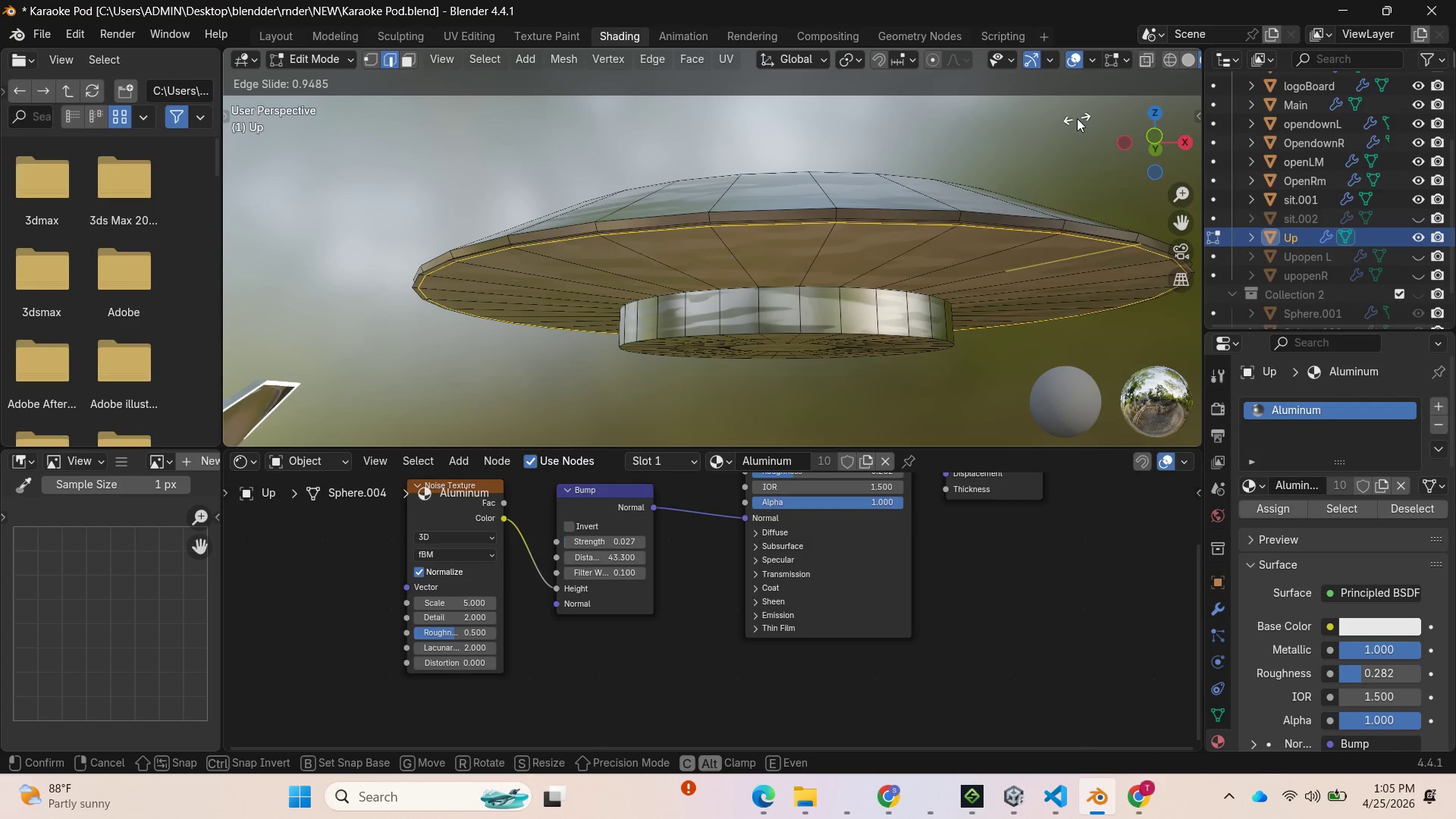 
wait(5.53)
 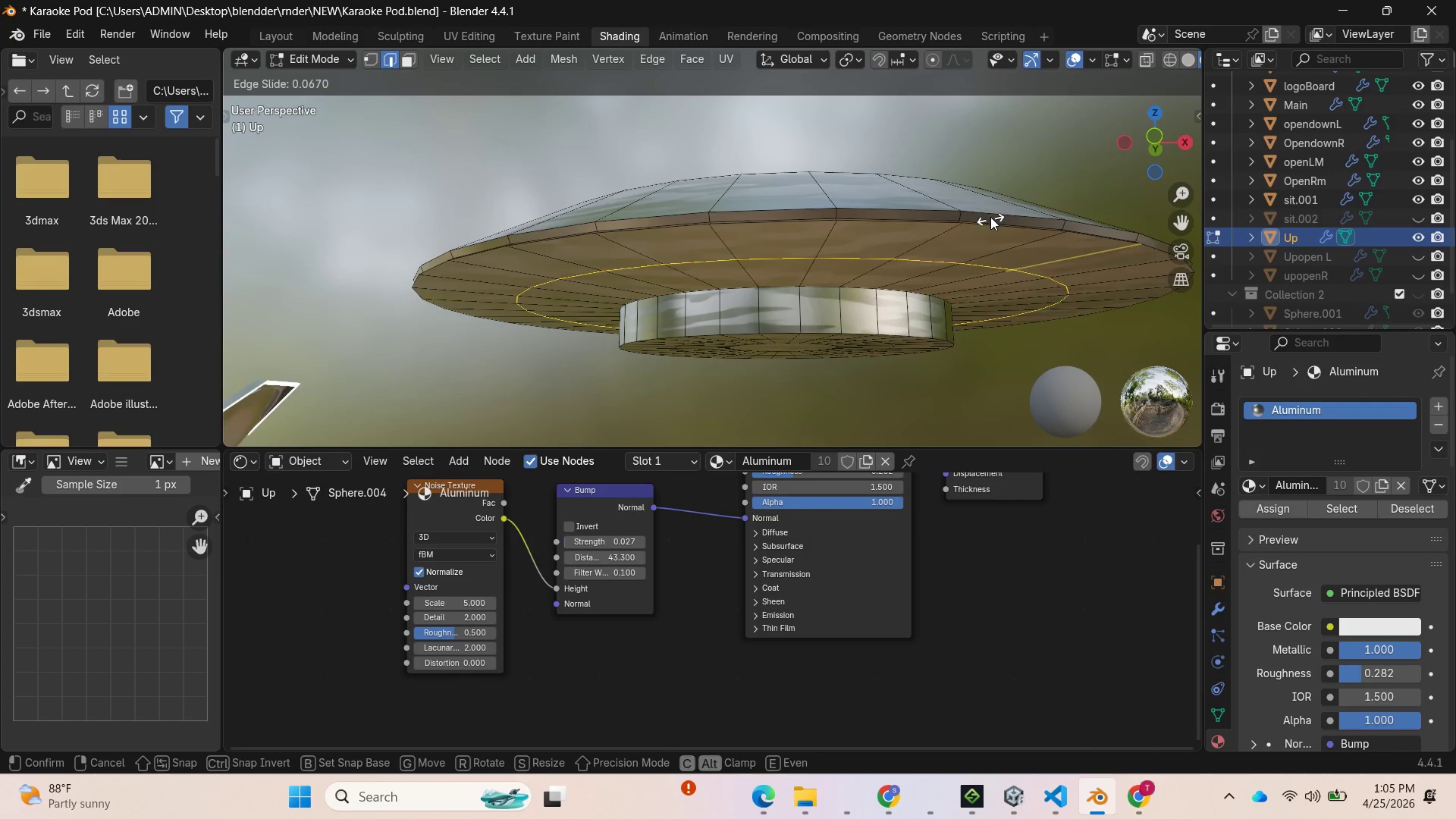 
left_click([1077, 118])
 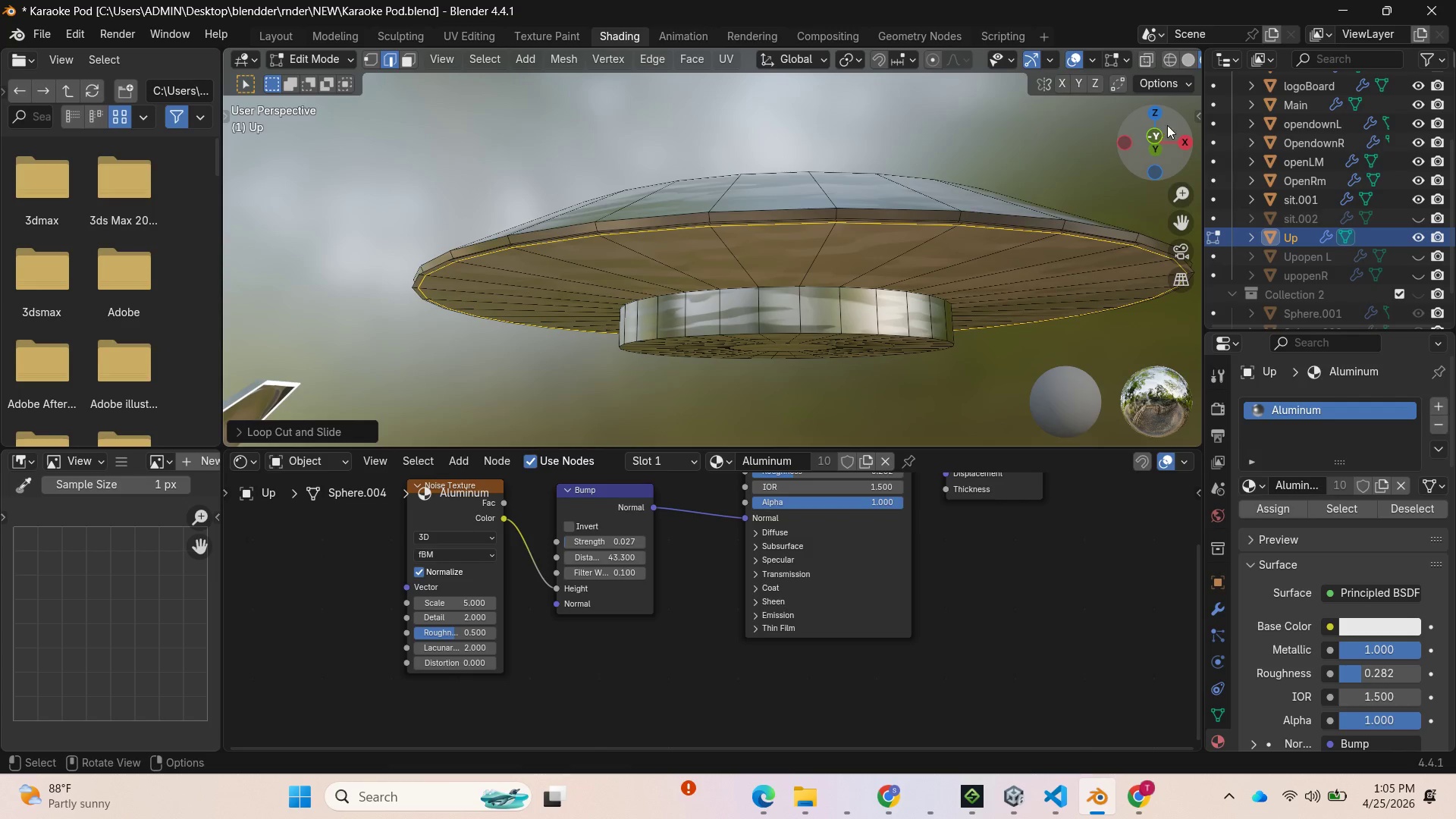 
left_click_drag(start_coordinate=[1167, 127], to_coordinate=[229, 164])
 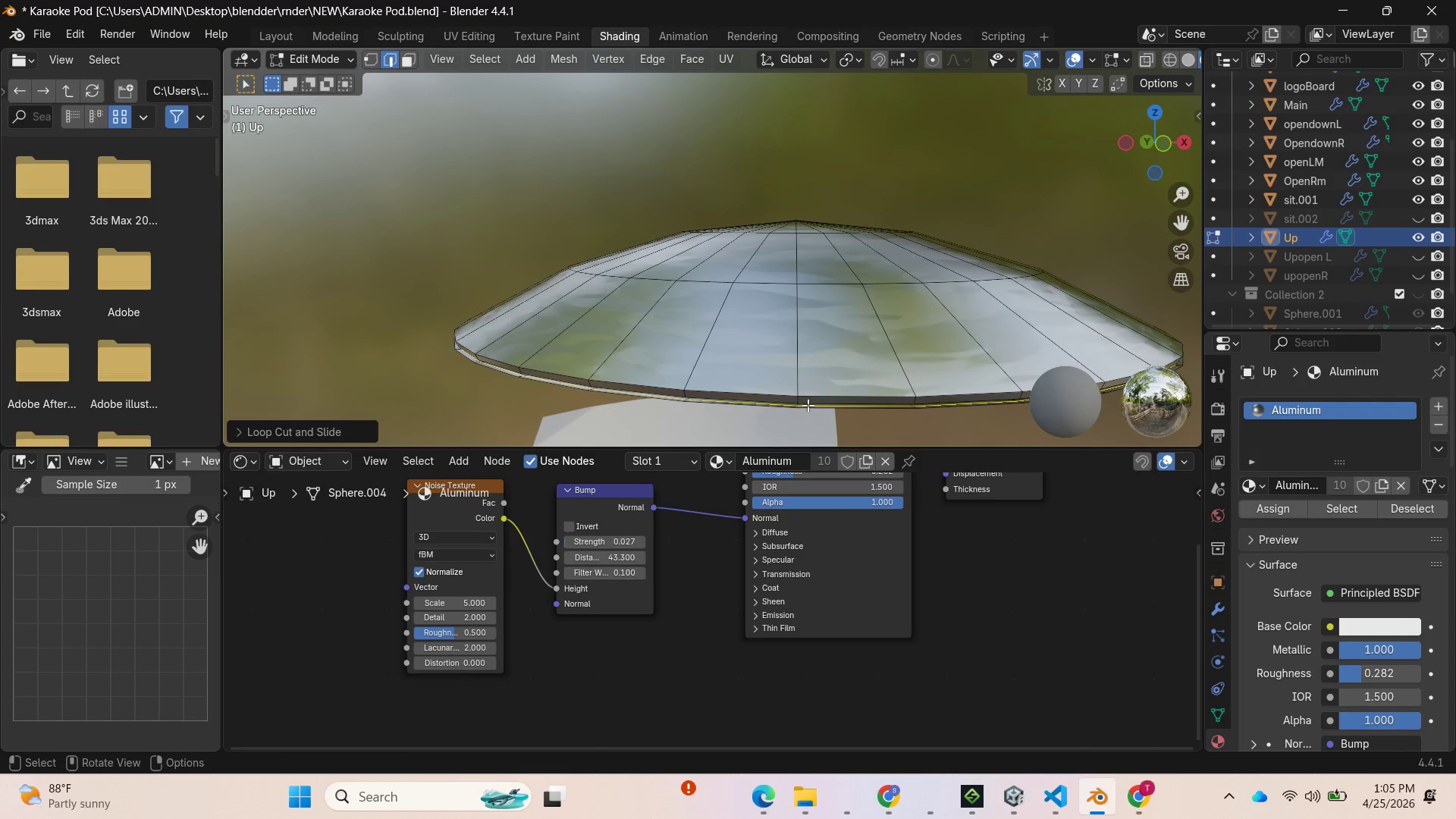 
key(3)
 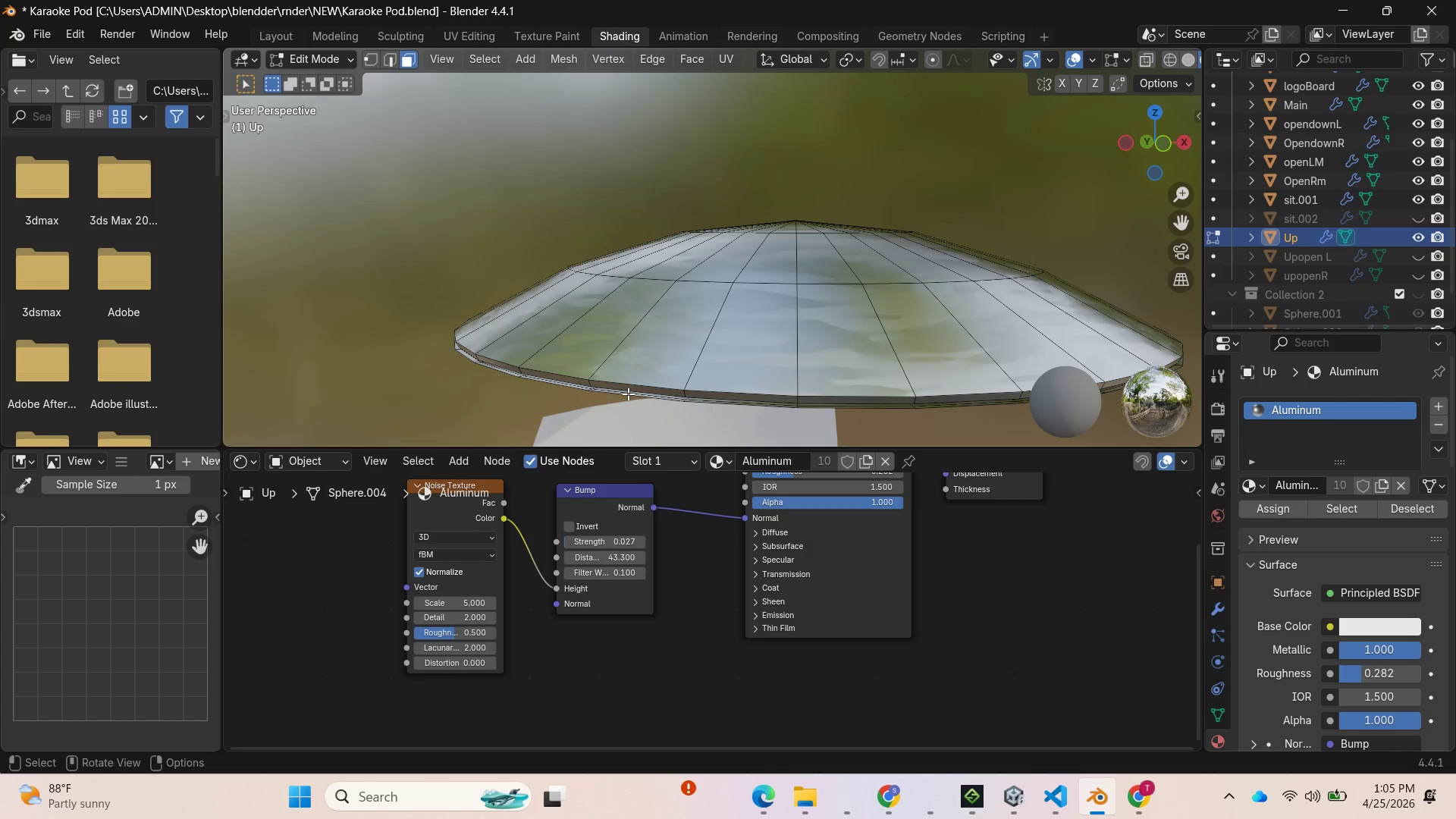 
hold_key(key=AltLeft, duration=1.95)
left_click([591, 389])
 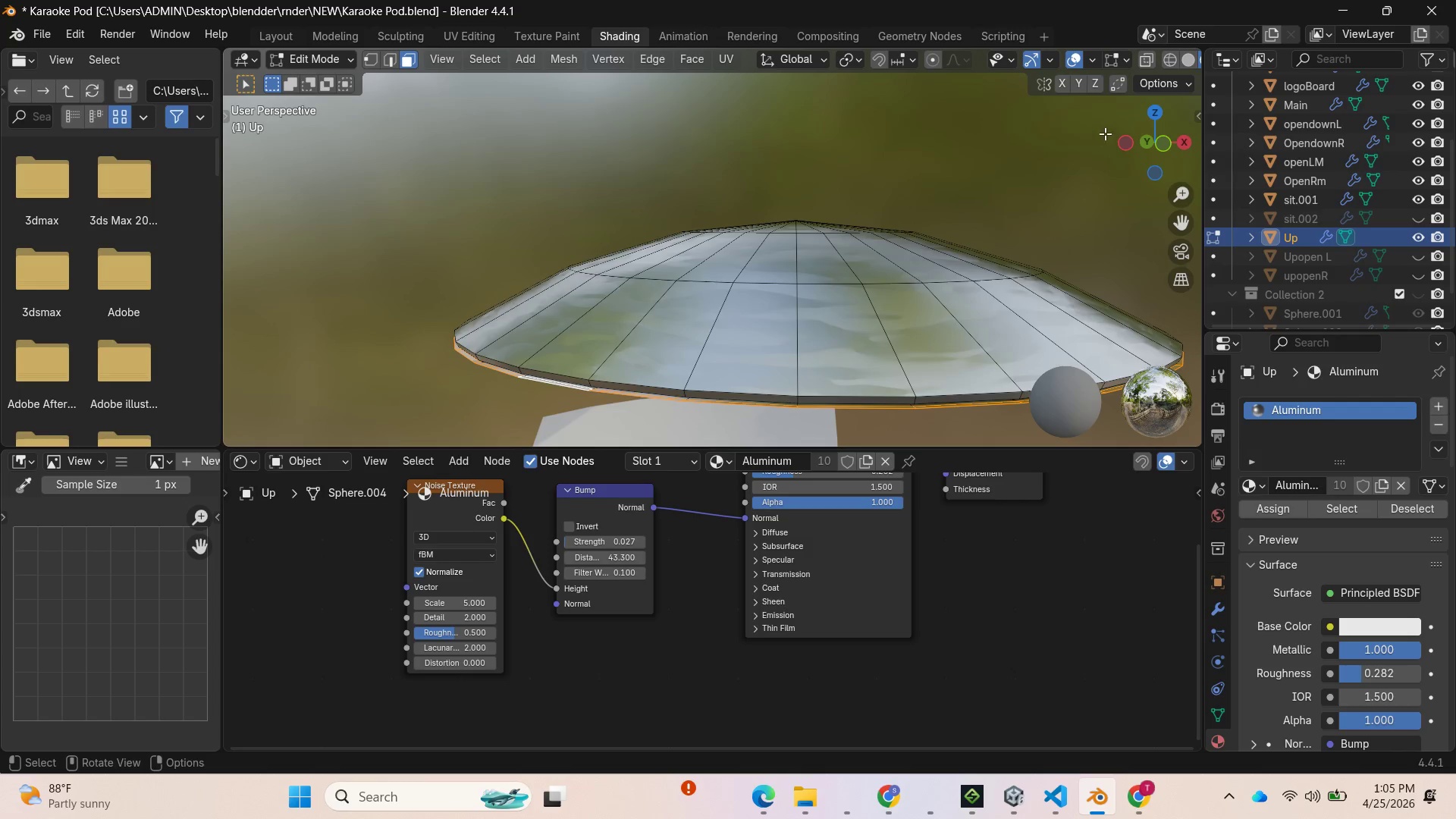 
left_click_drag(start_coordinate=[1140, 138], to_coordinate=[1112, 93])
 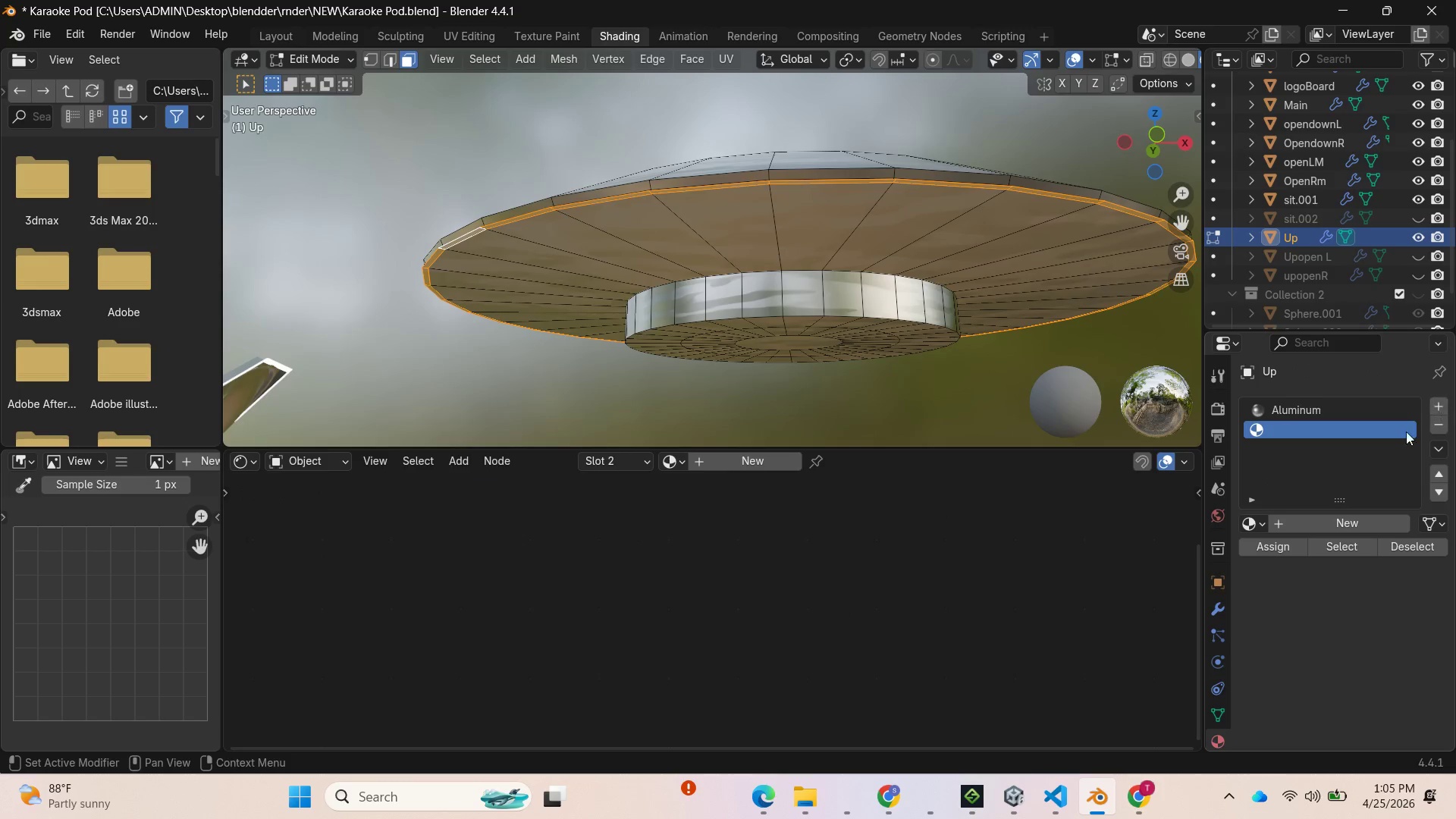 
left_click([1263, 528])
 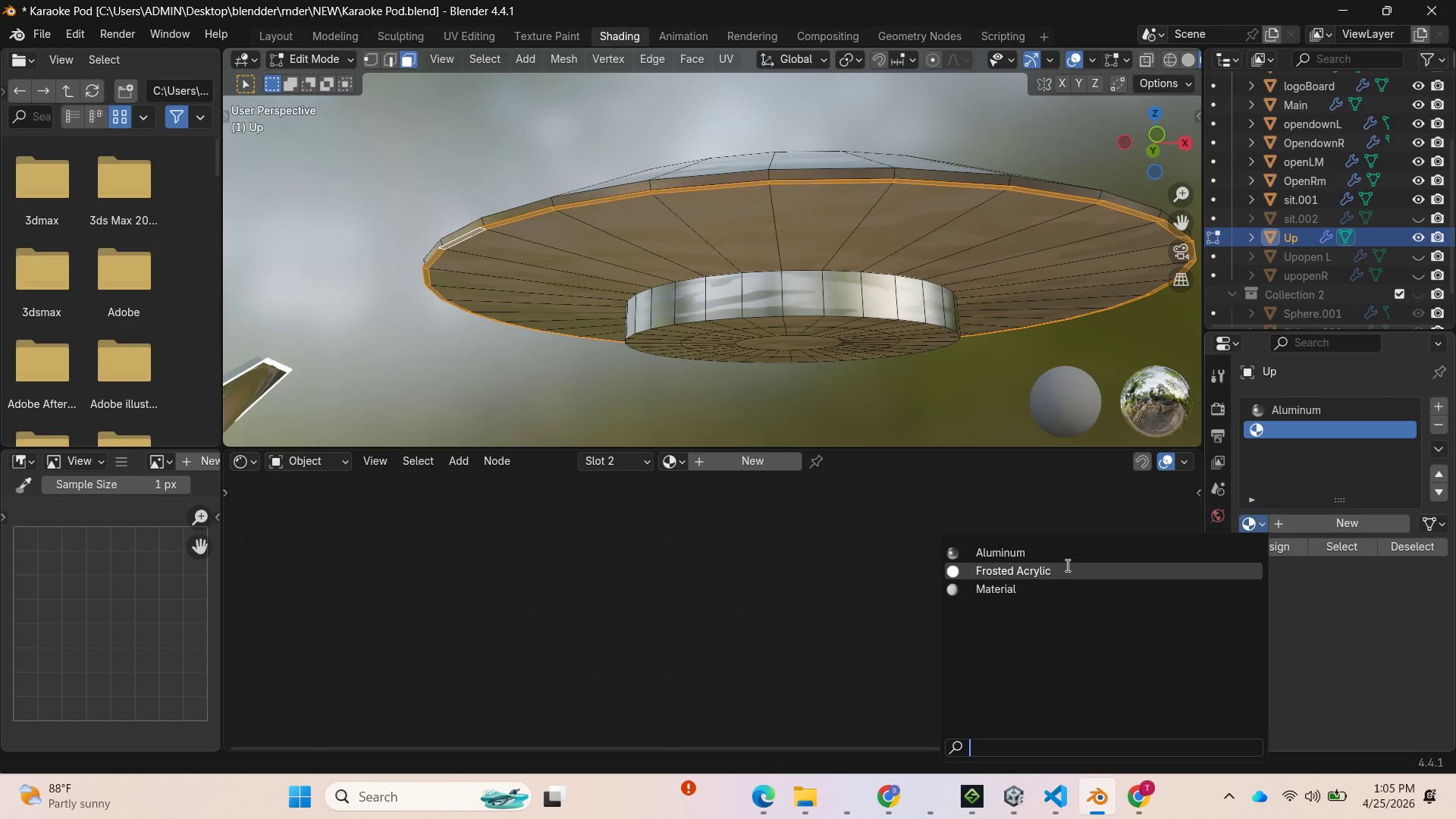 
left_click([1065, 565])
 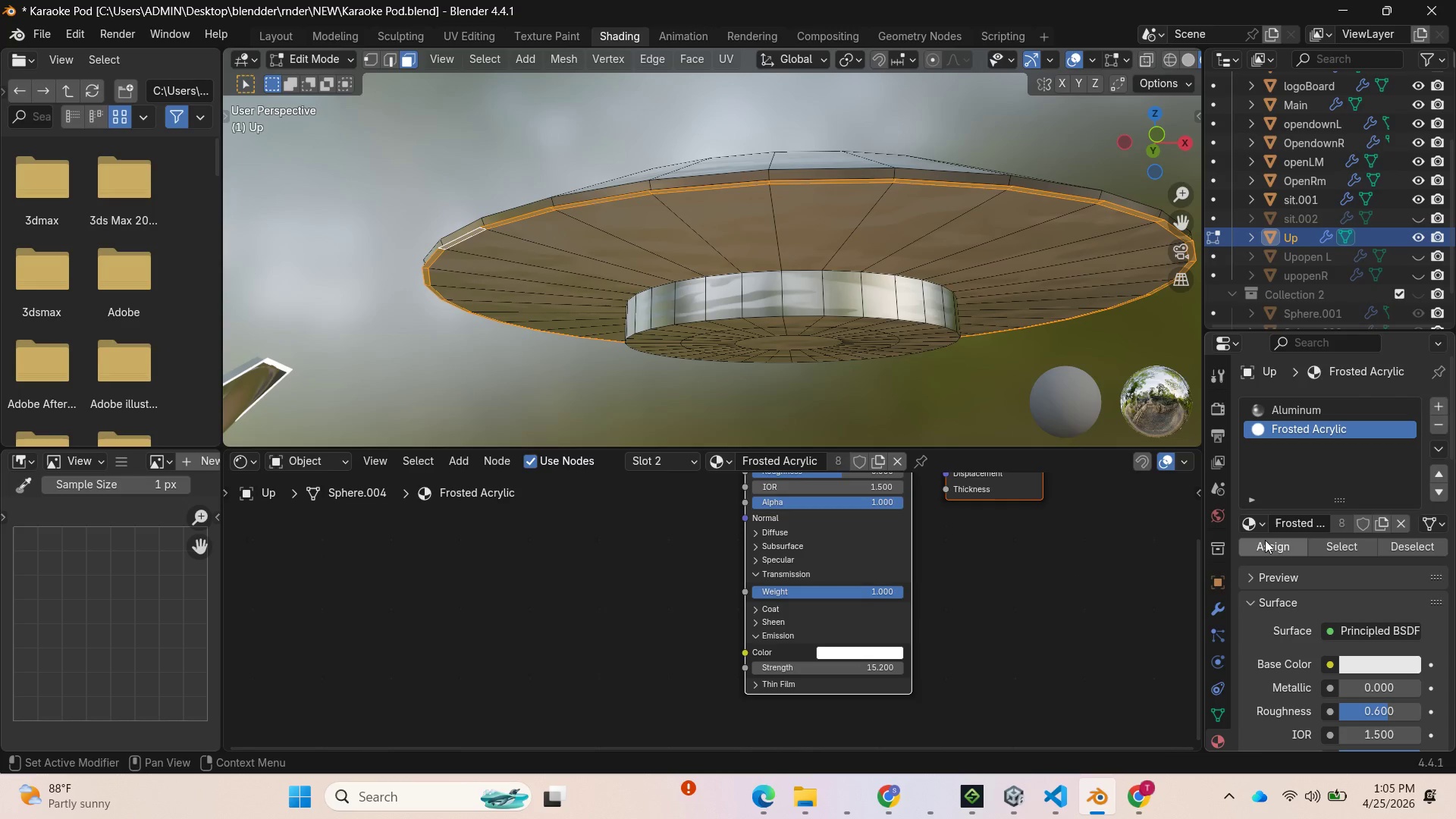 
left_click([1264, 544])
 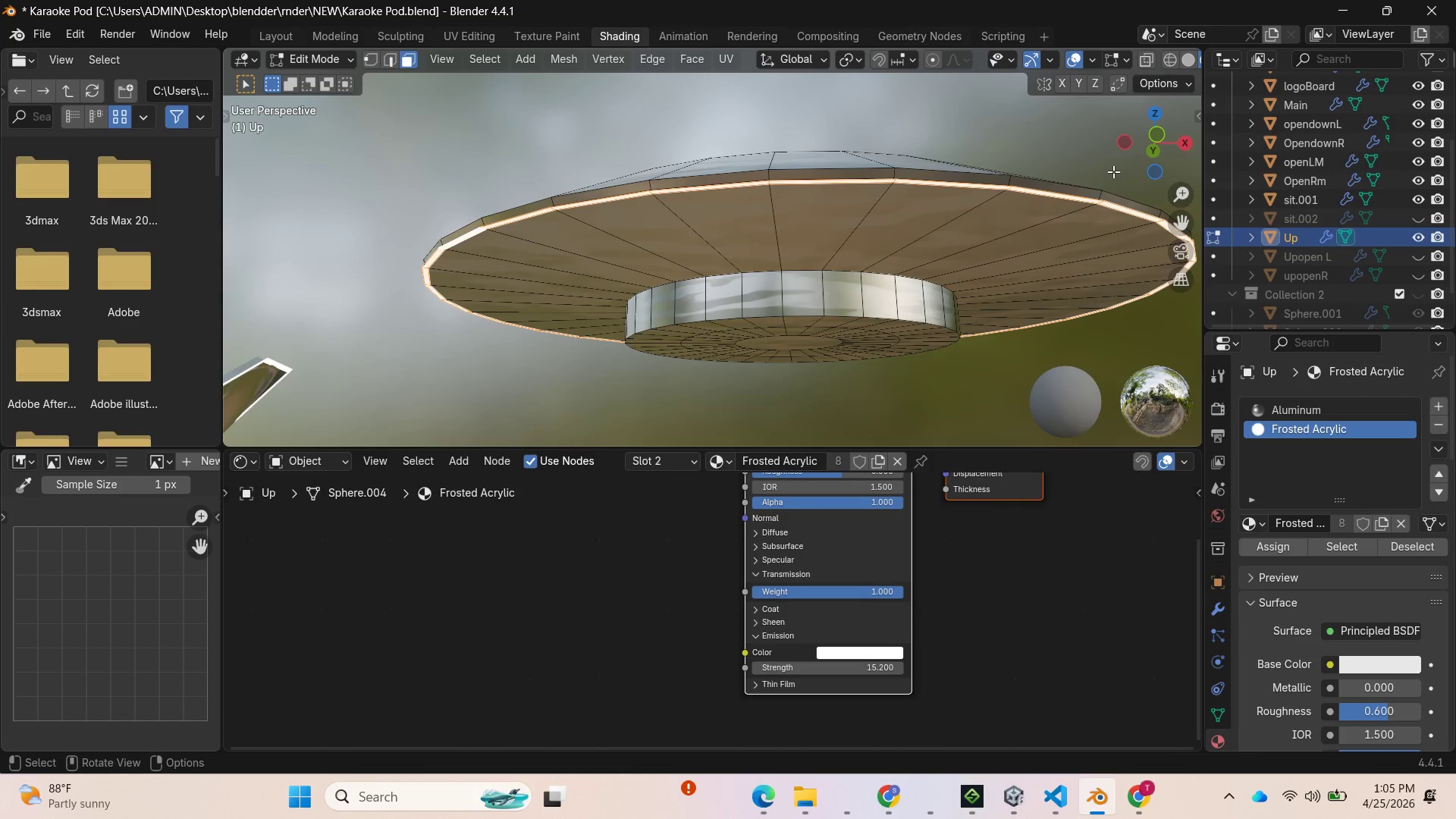 
left_click_drag(start_coordinate=[1135, 149], to_coordinate=[1187, 212])
 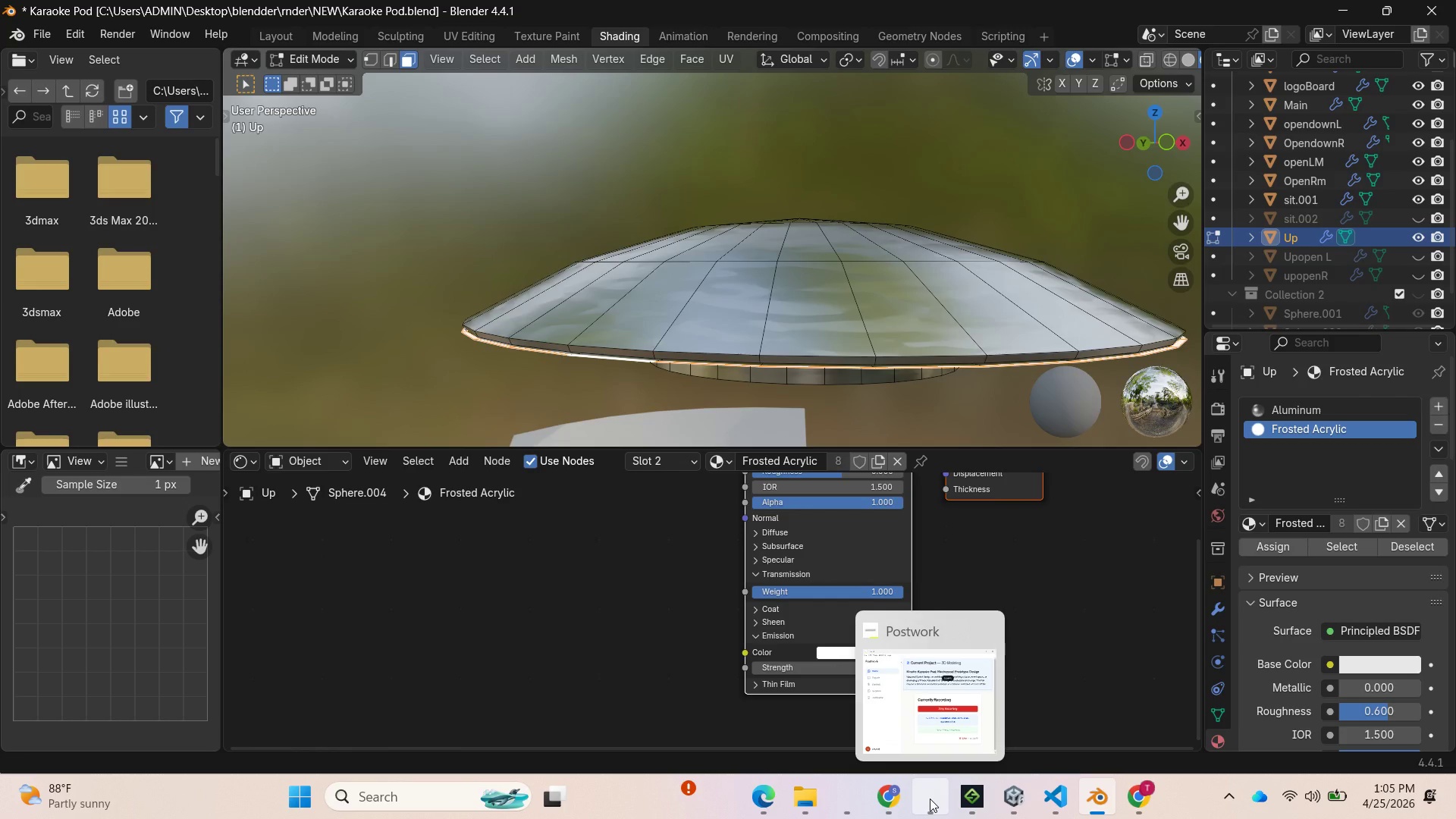 
left_click([930, 799])